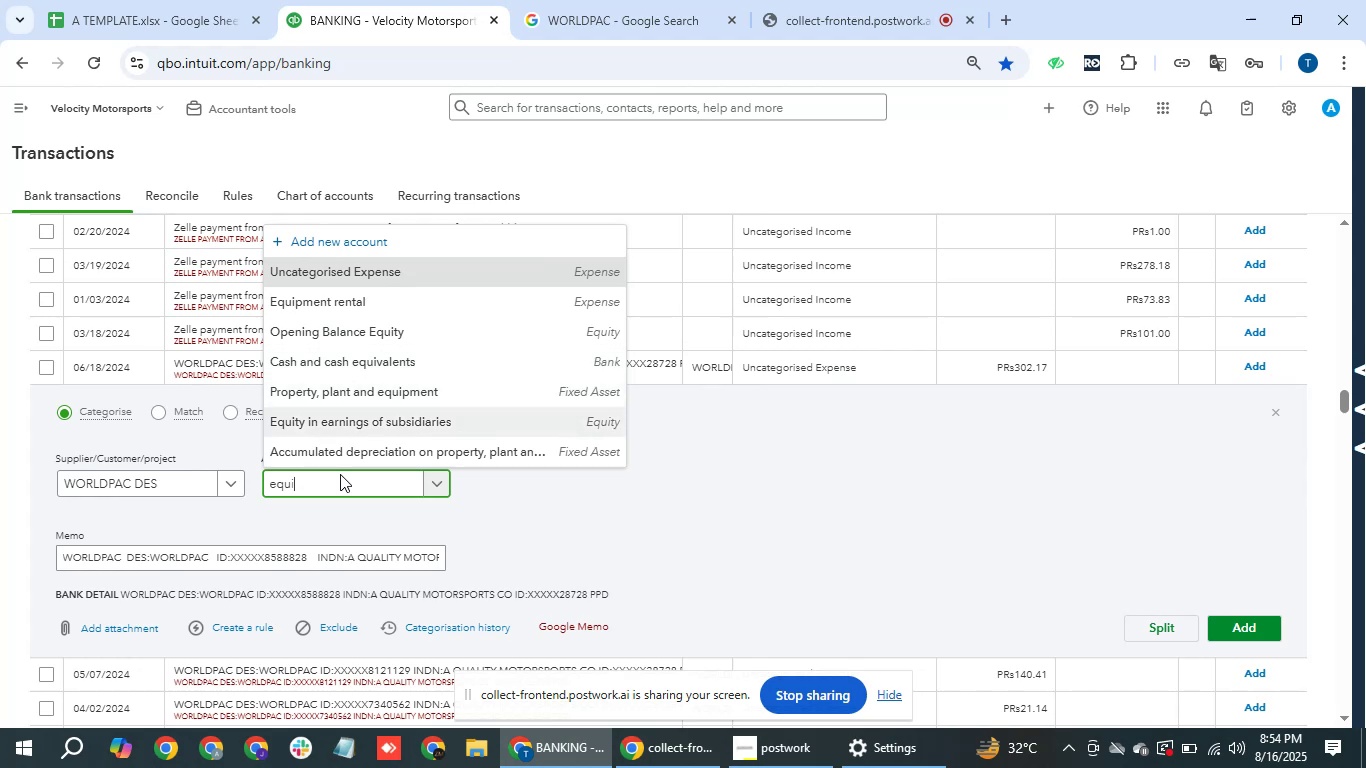 
key(ArrowUp)
 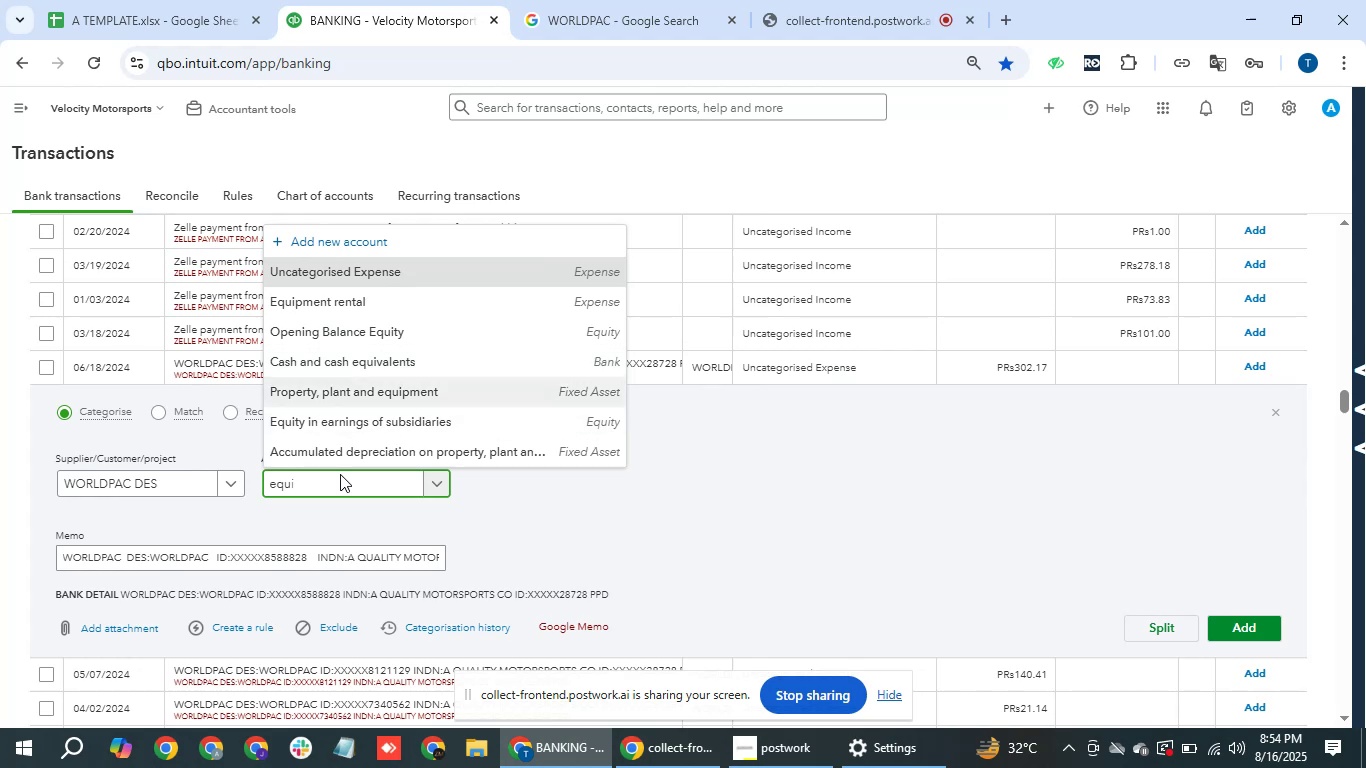 
key(Enter)
 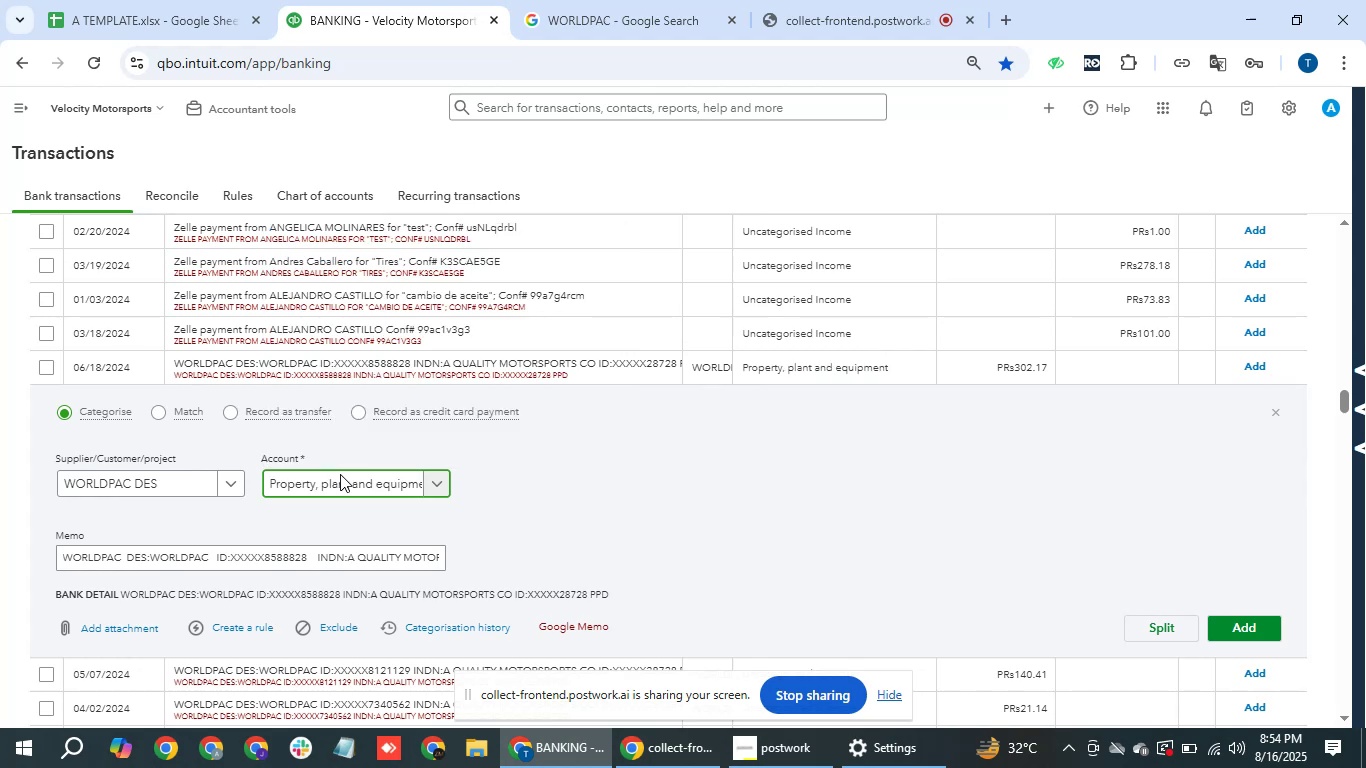 
key(Tab)
 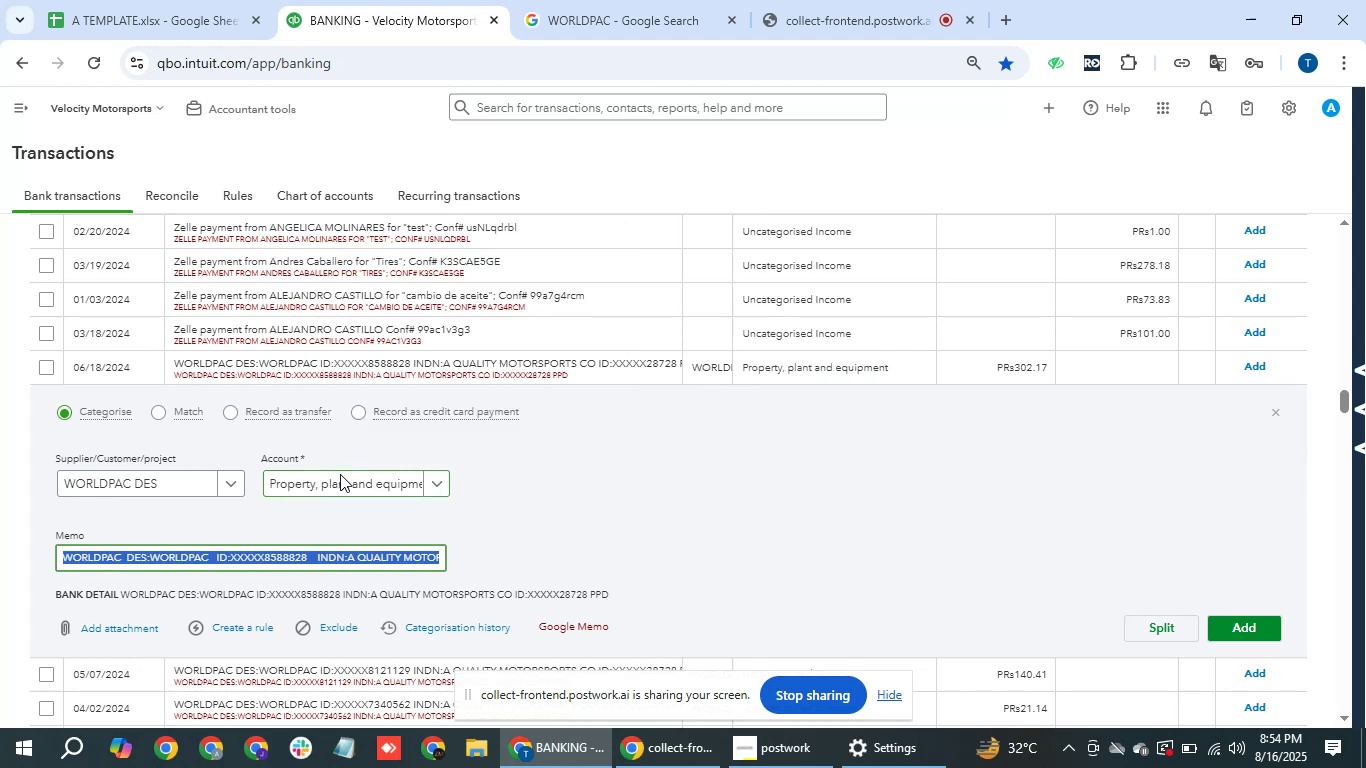 
key(Tab)
 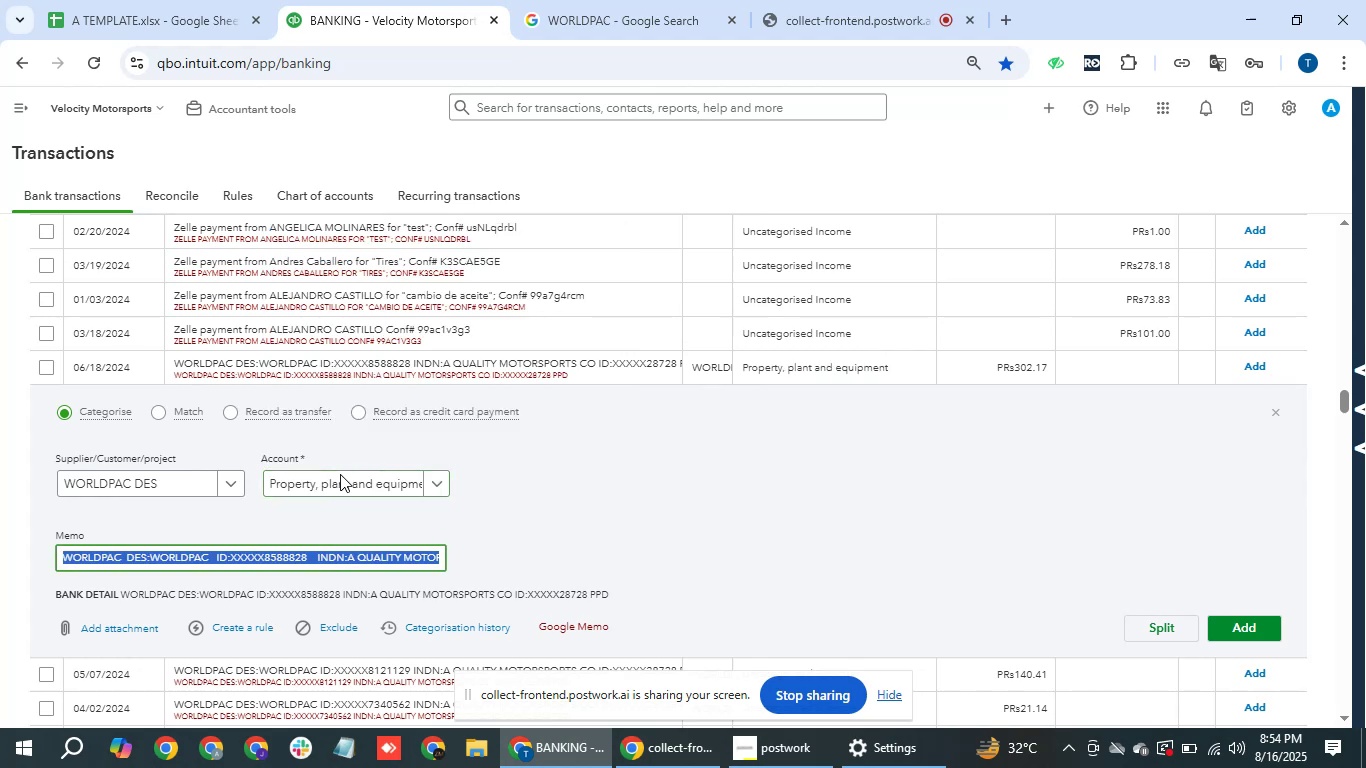 
key(Tab)
 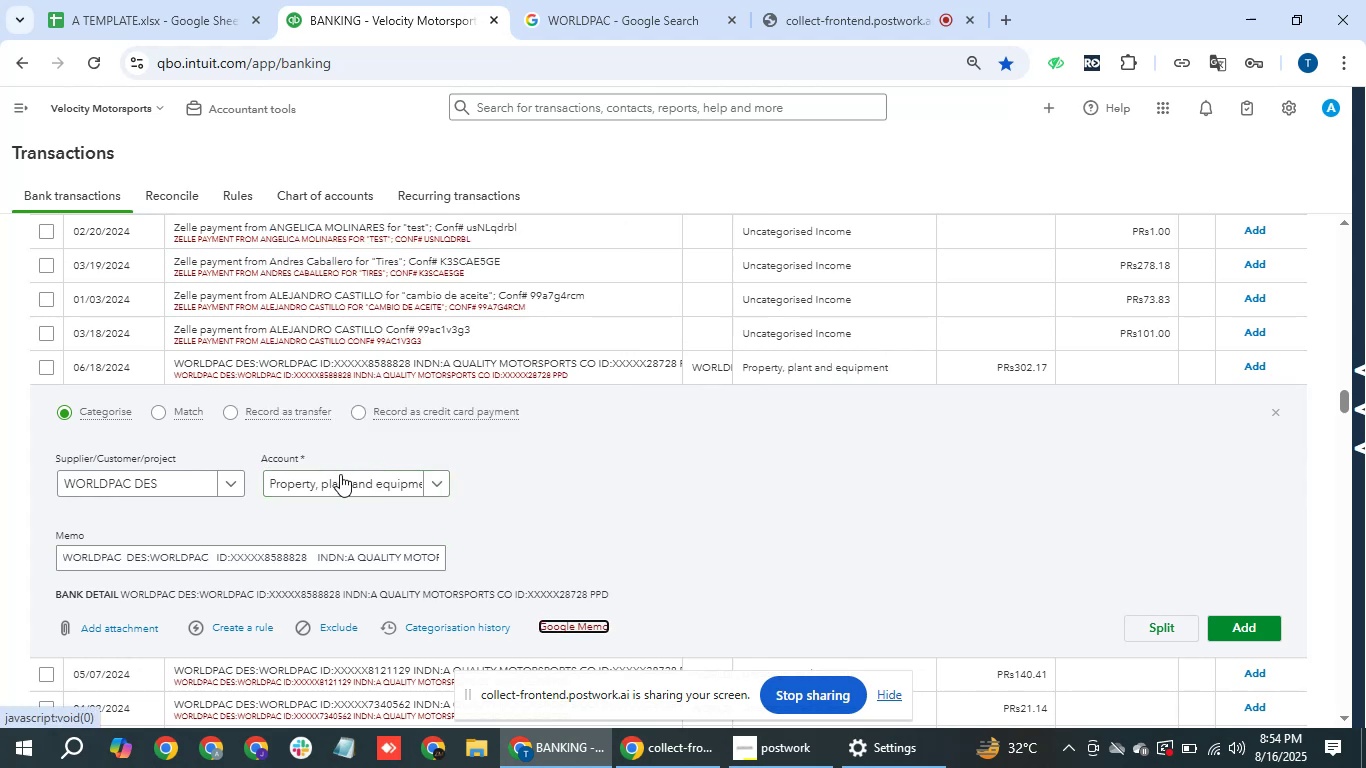 
key(Tab)
 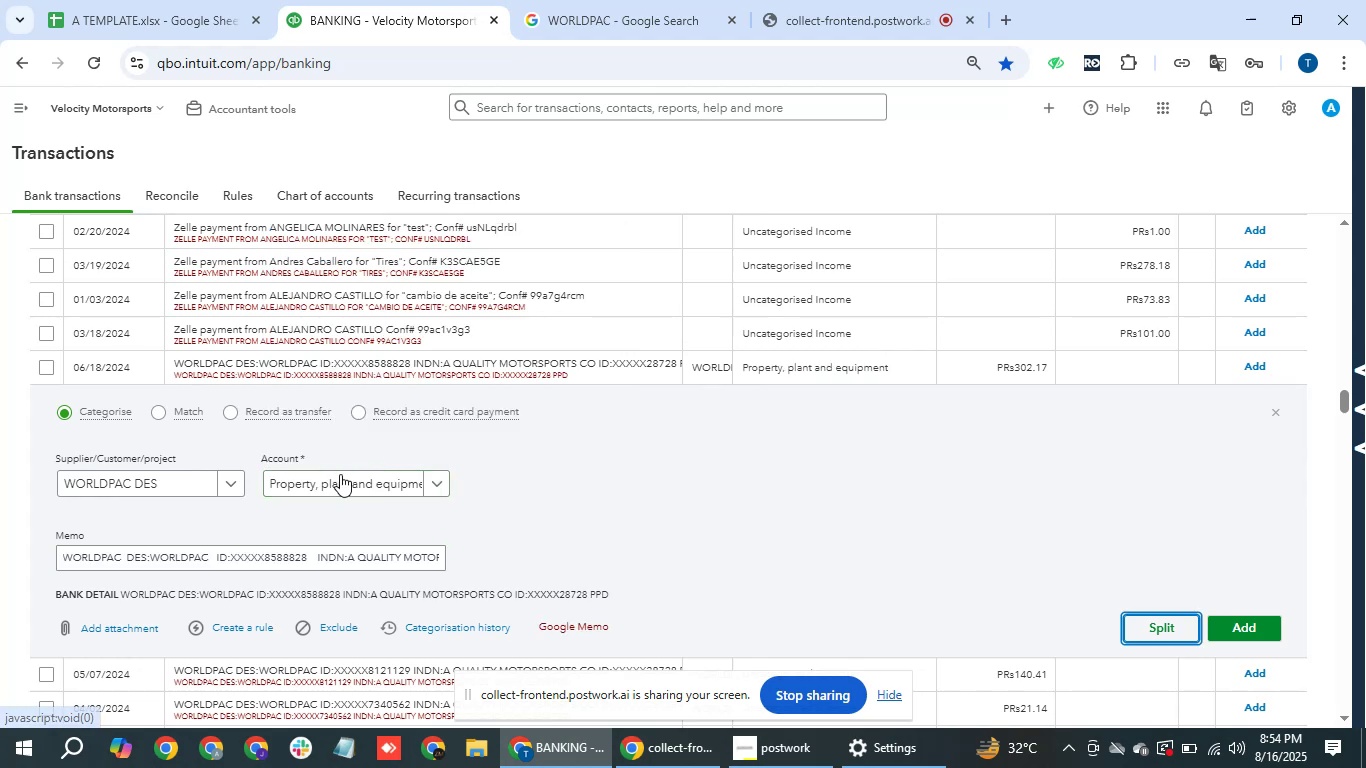 
key(Tab)
 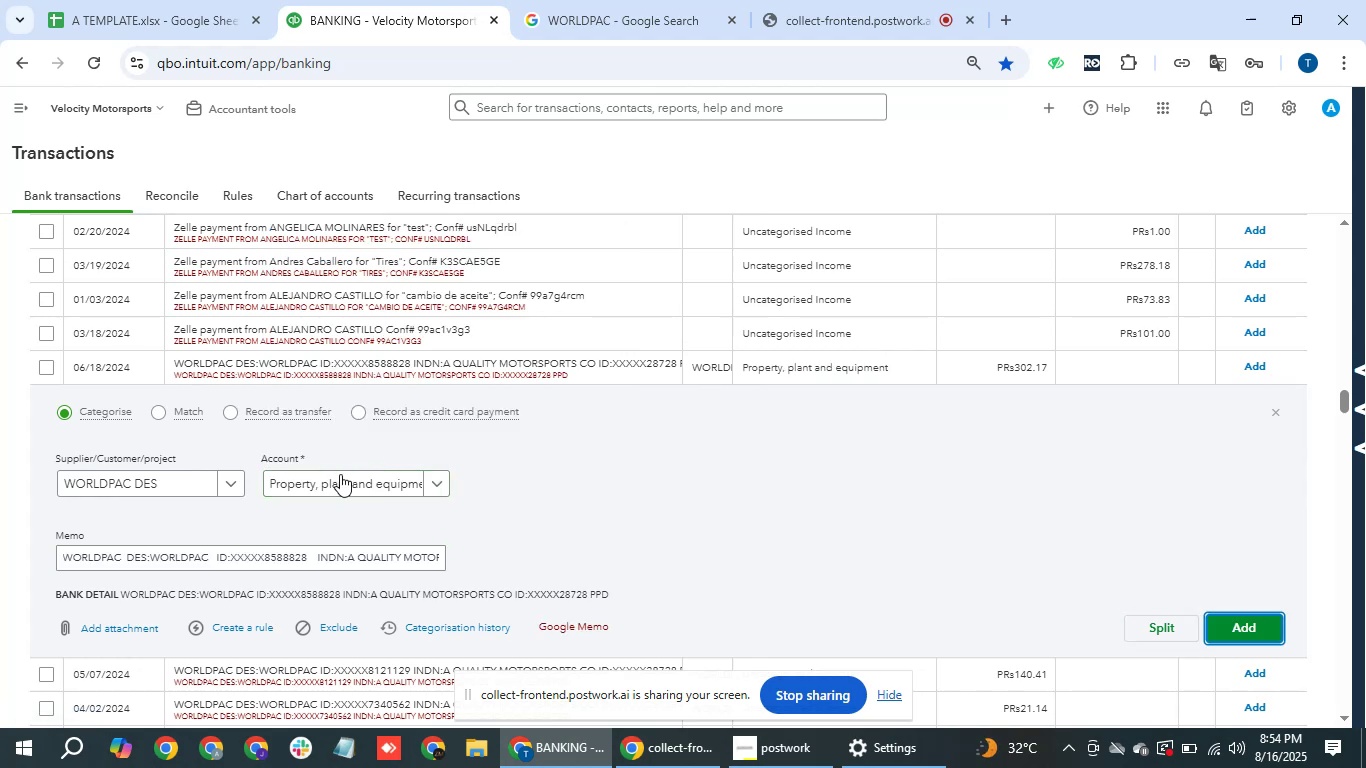 
key(Enter)
 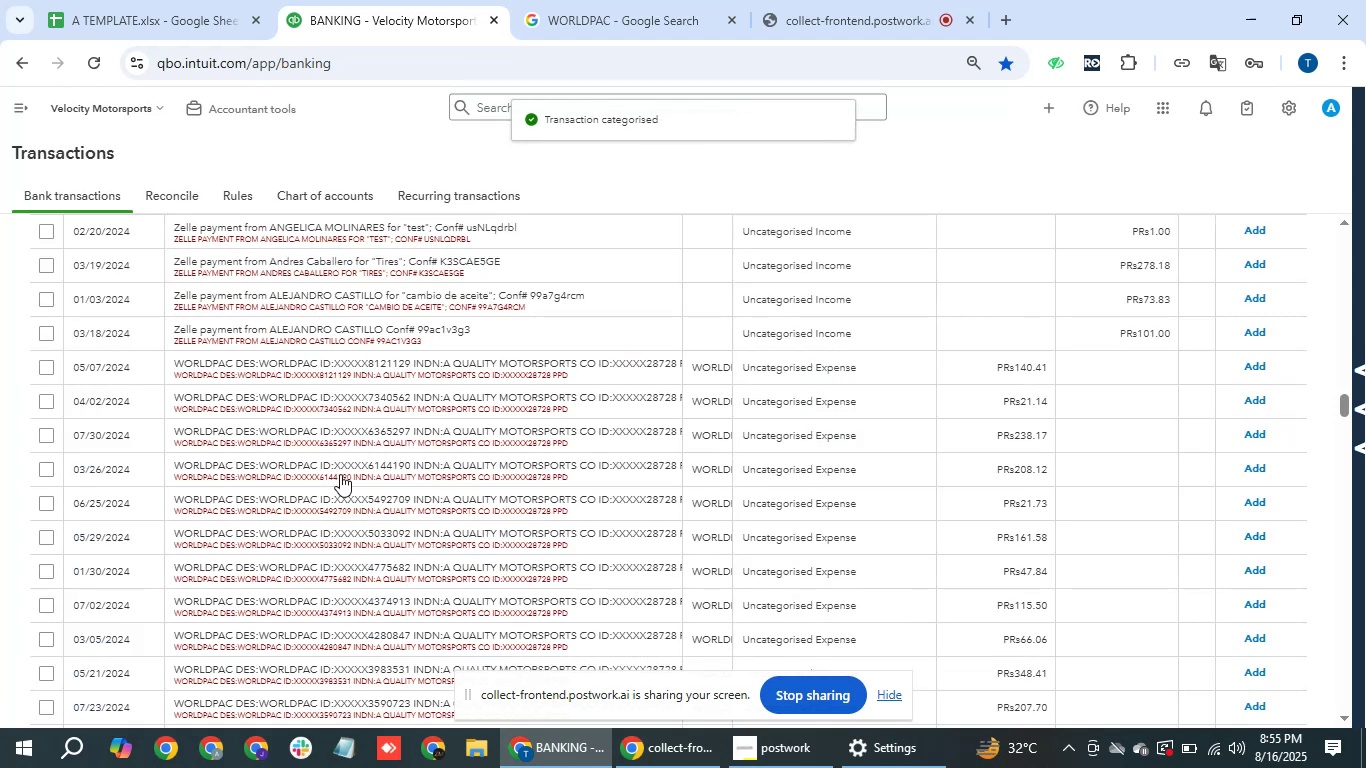 
wait(6.36)
 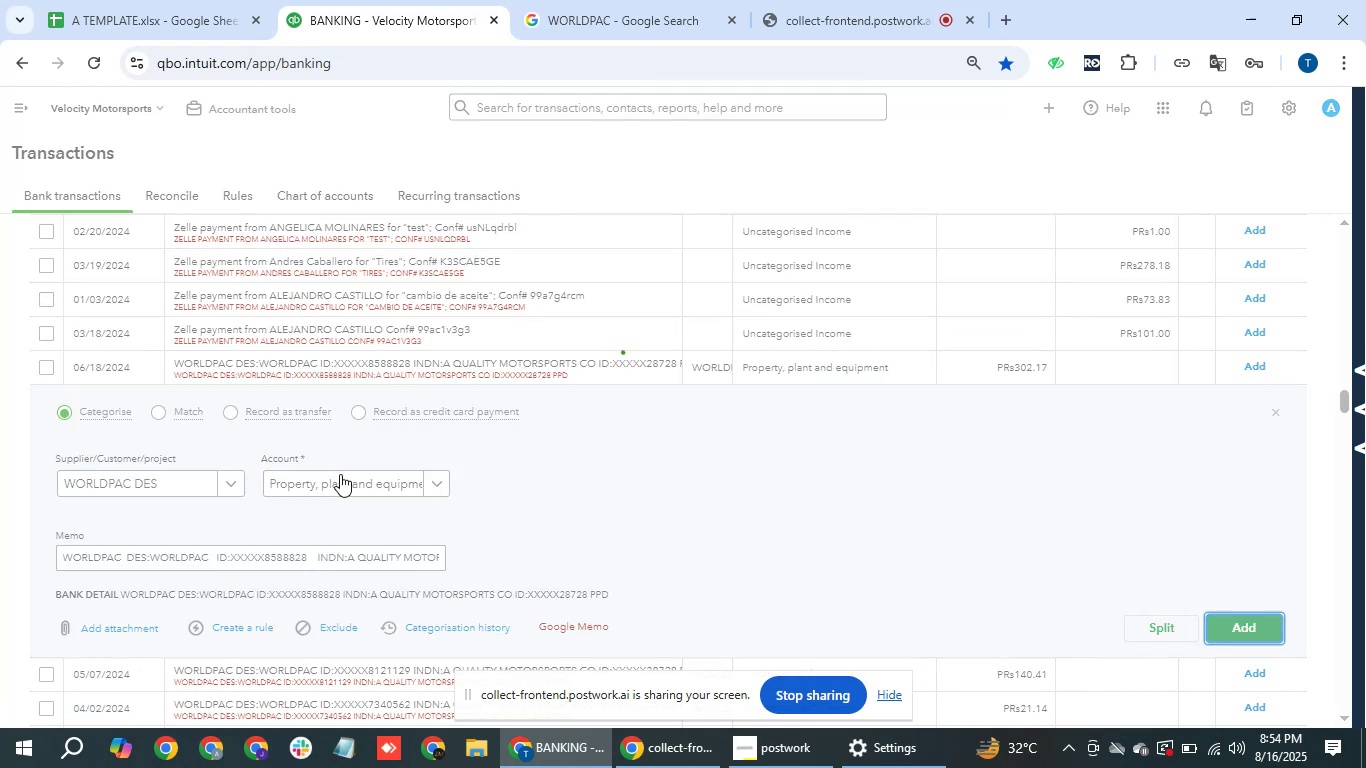 
left_click([442, 375])
 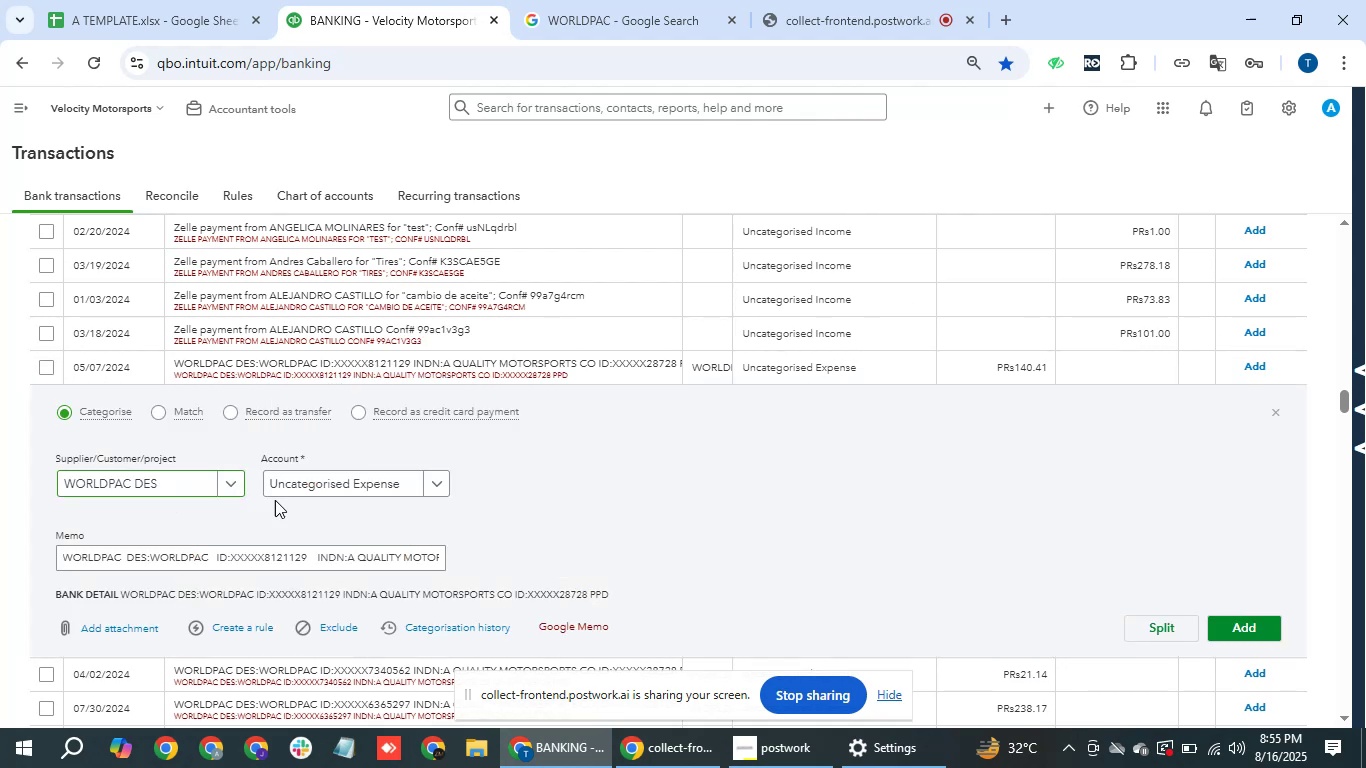 
double_click([344, 490])
 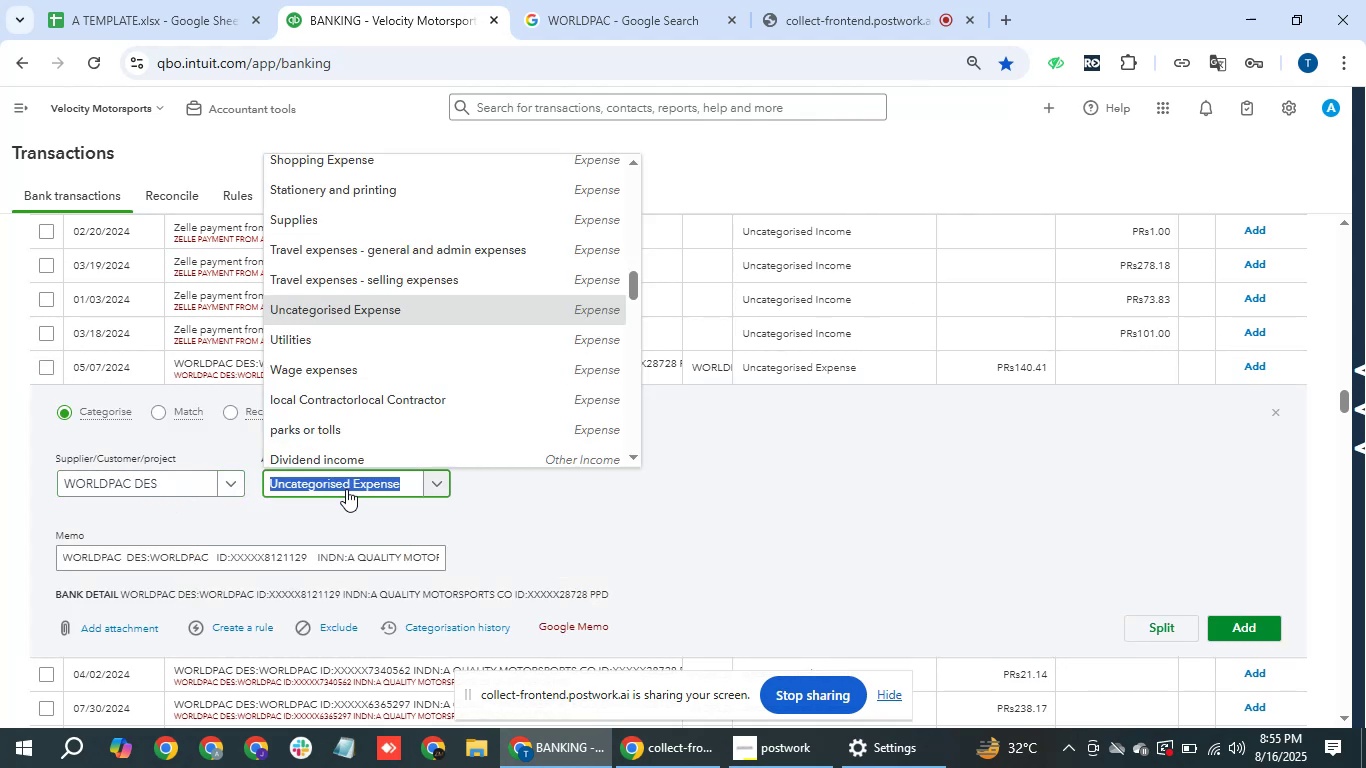 
type(equi)
 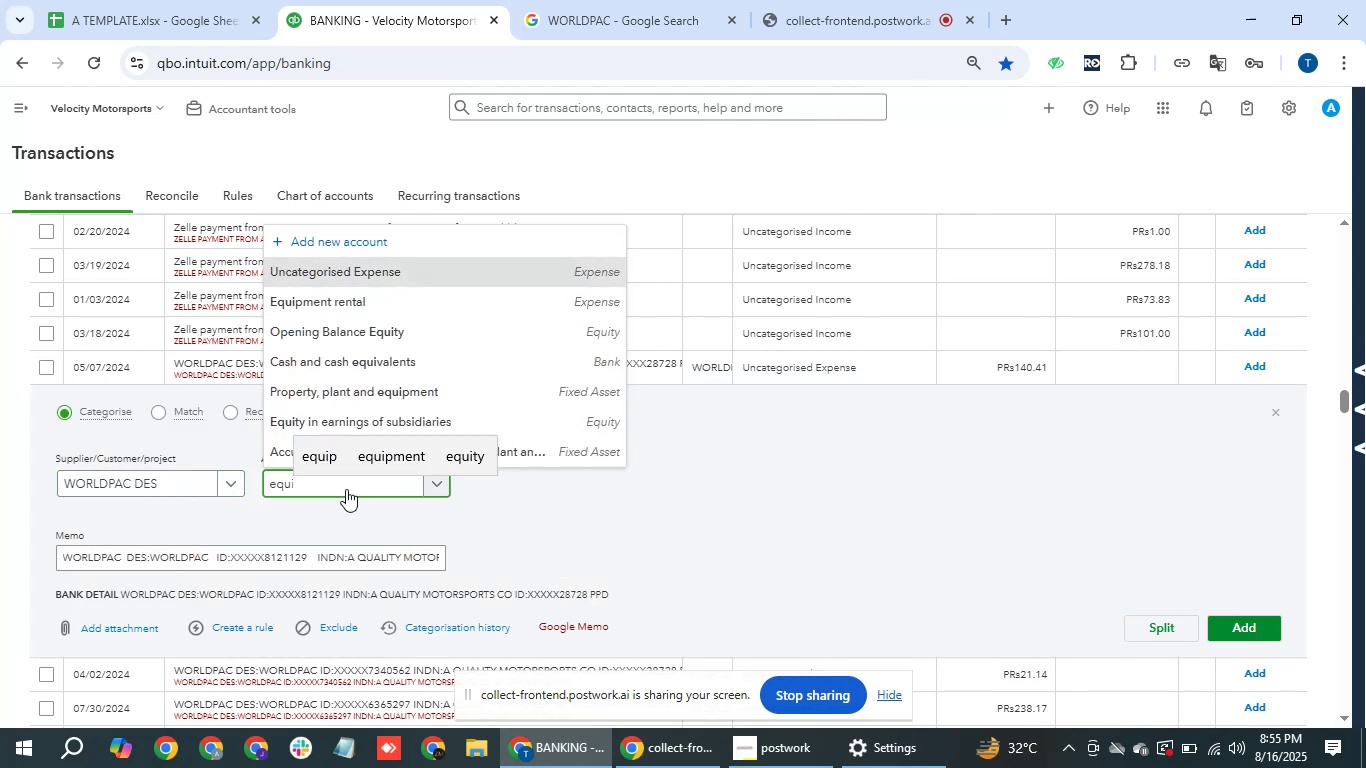 
key(ArrowDown)
 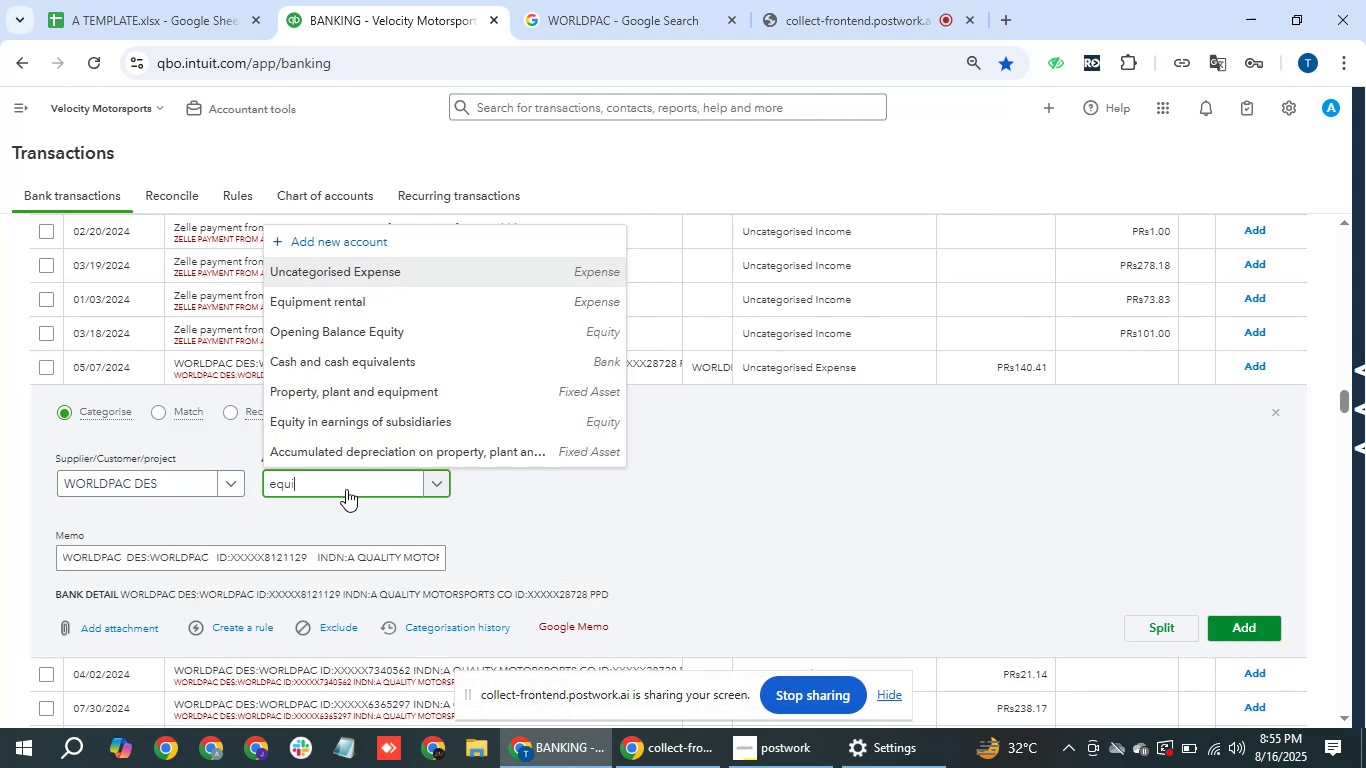 
key(ArrowDown)
 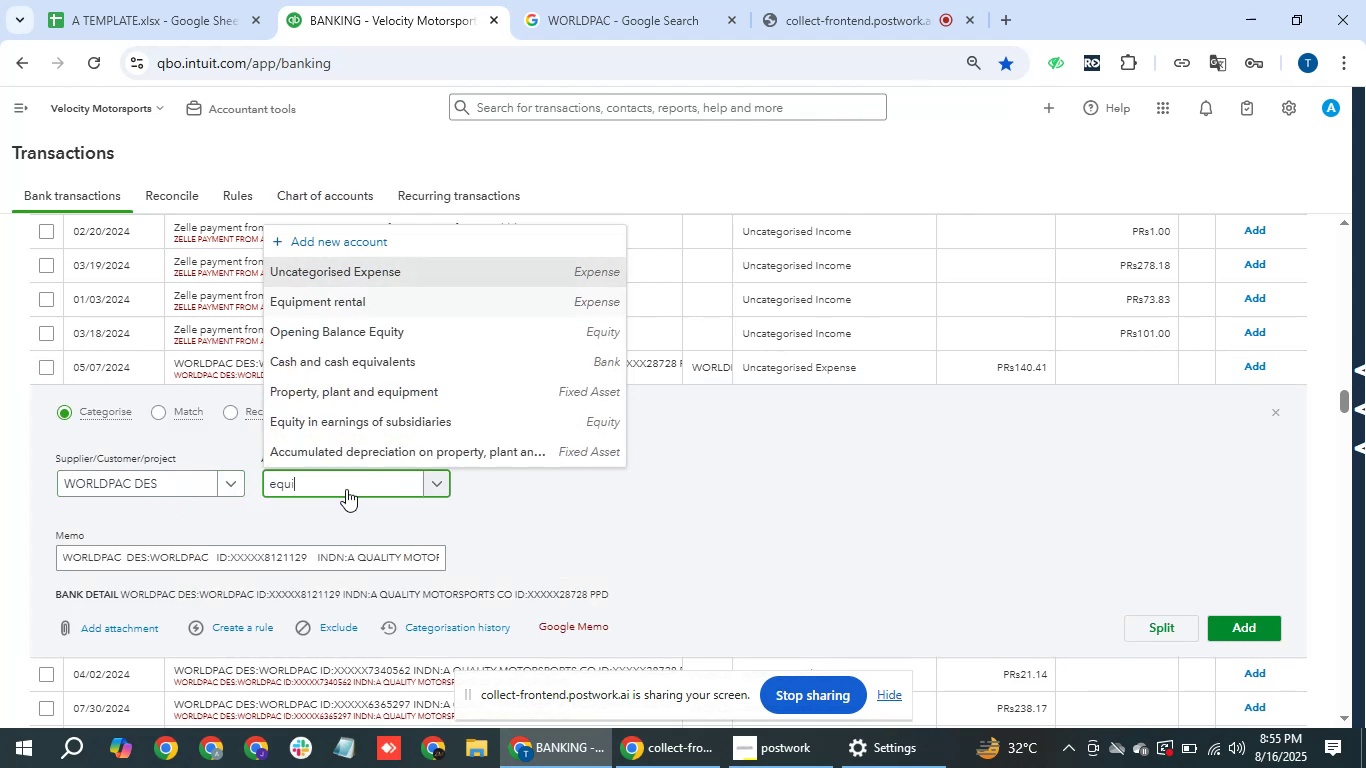 
key(ArrowDown)
 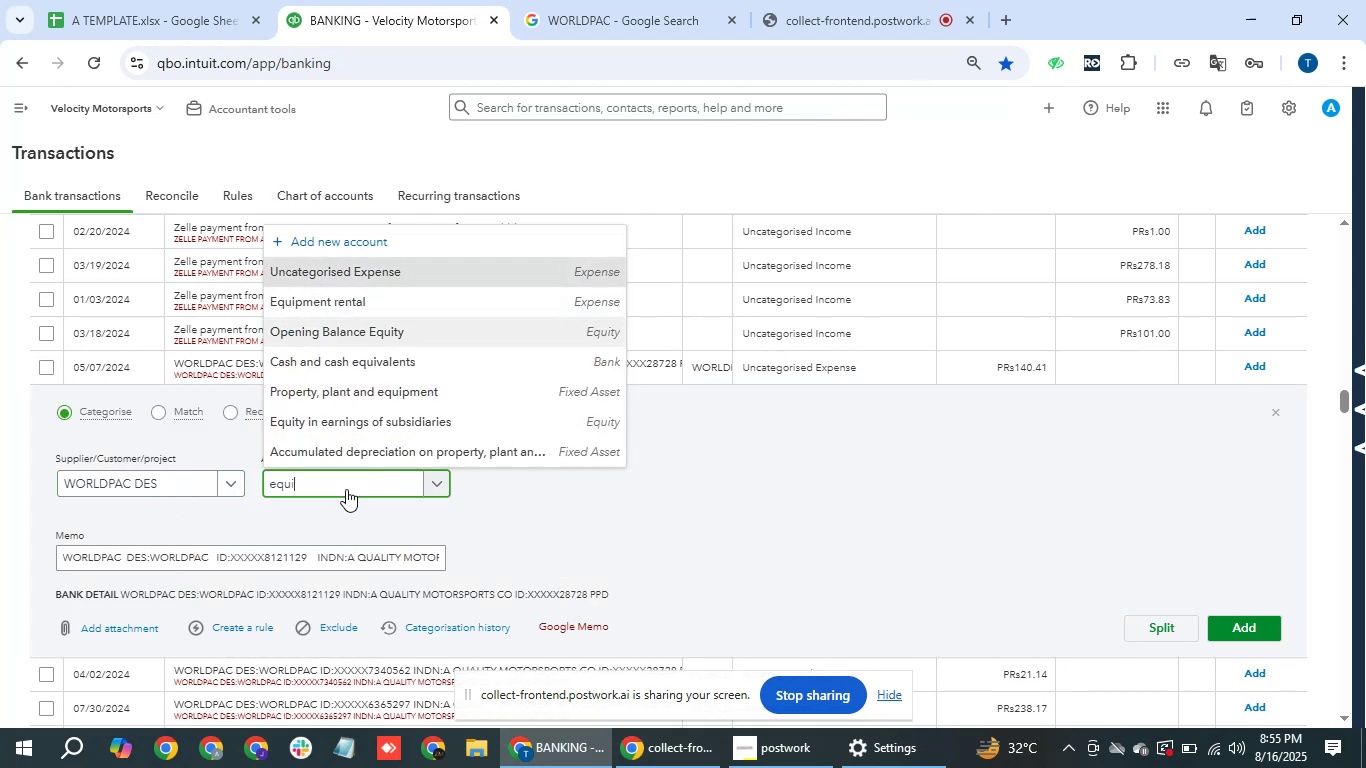 
key(ArrowDown)
 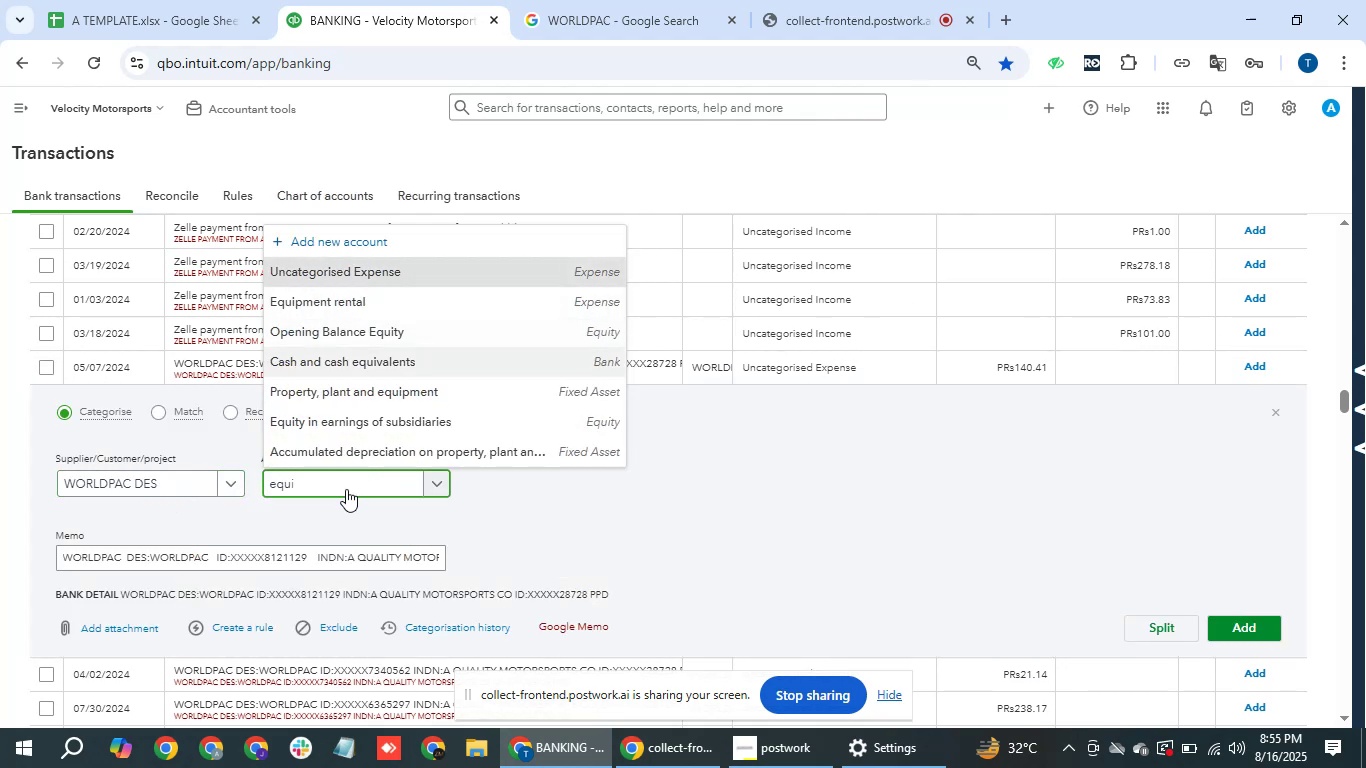 
key(ArrowDown)
 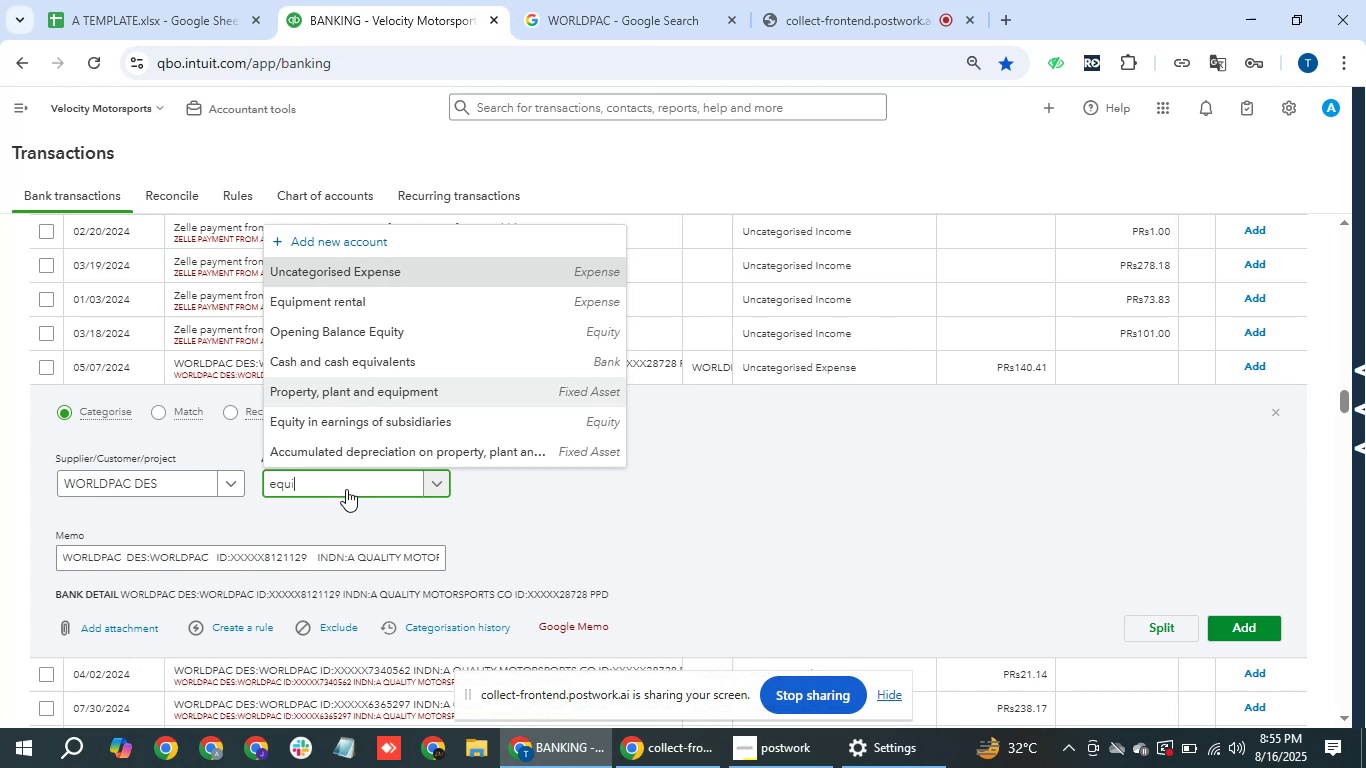 
key(Enter)
 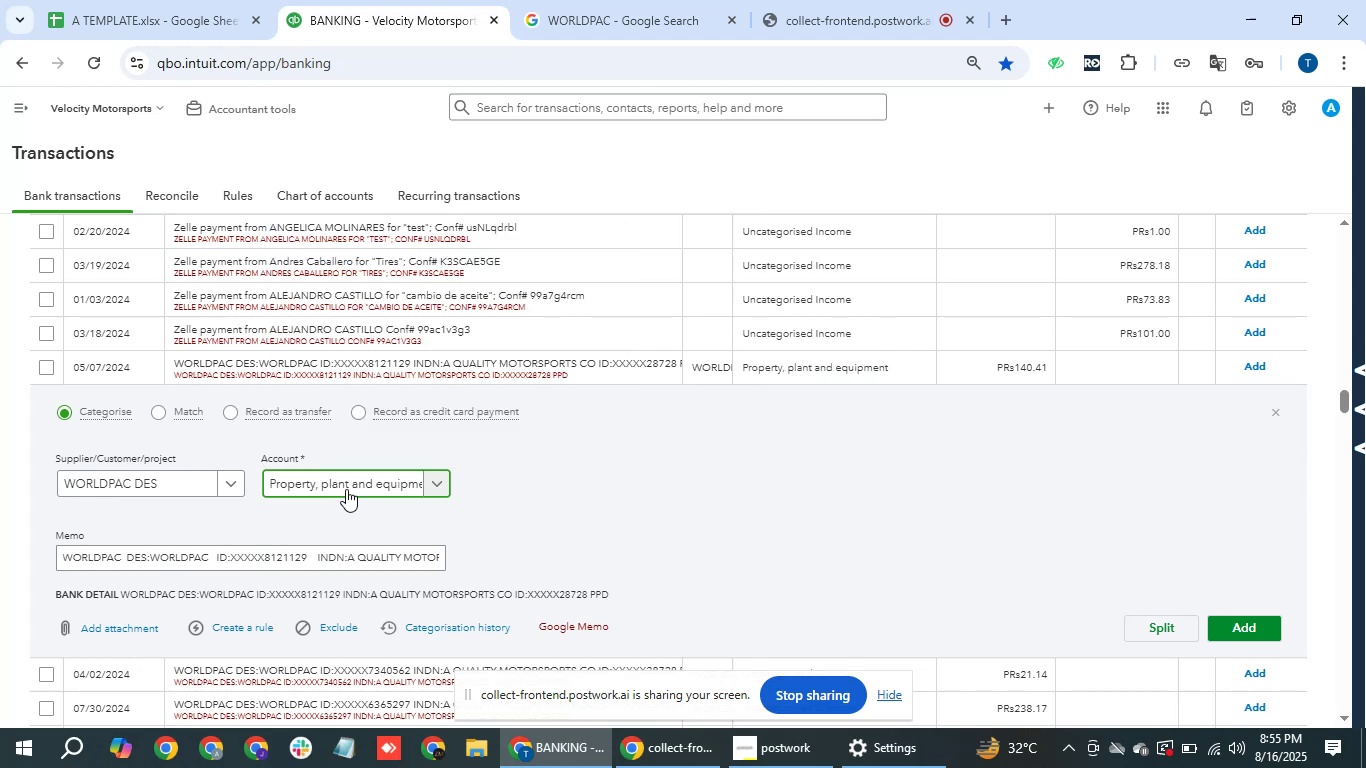 
key(Tab)
 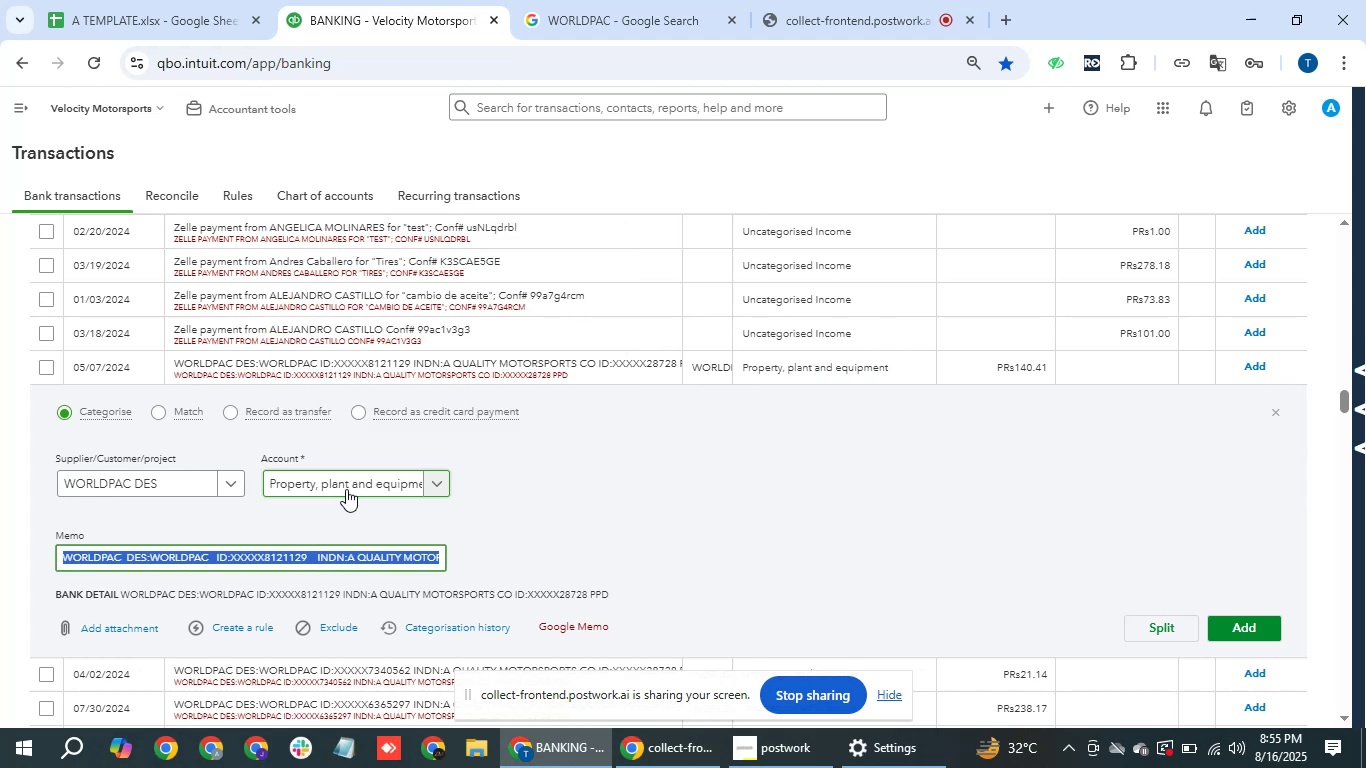 
key(Tab)
 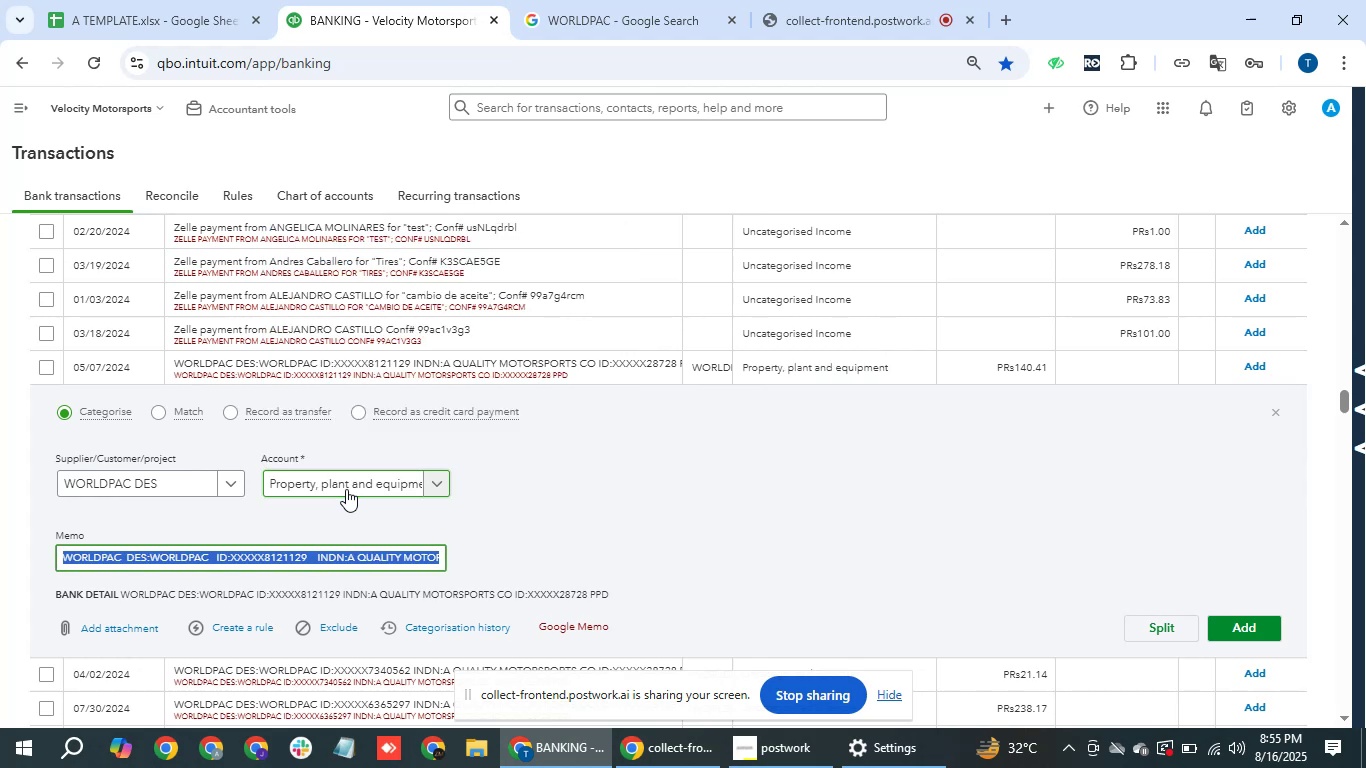 
key(Tab)
 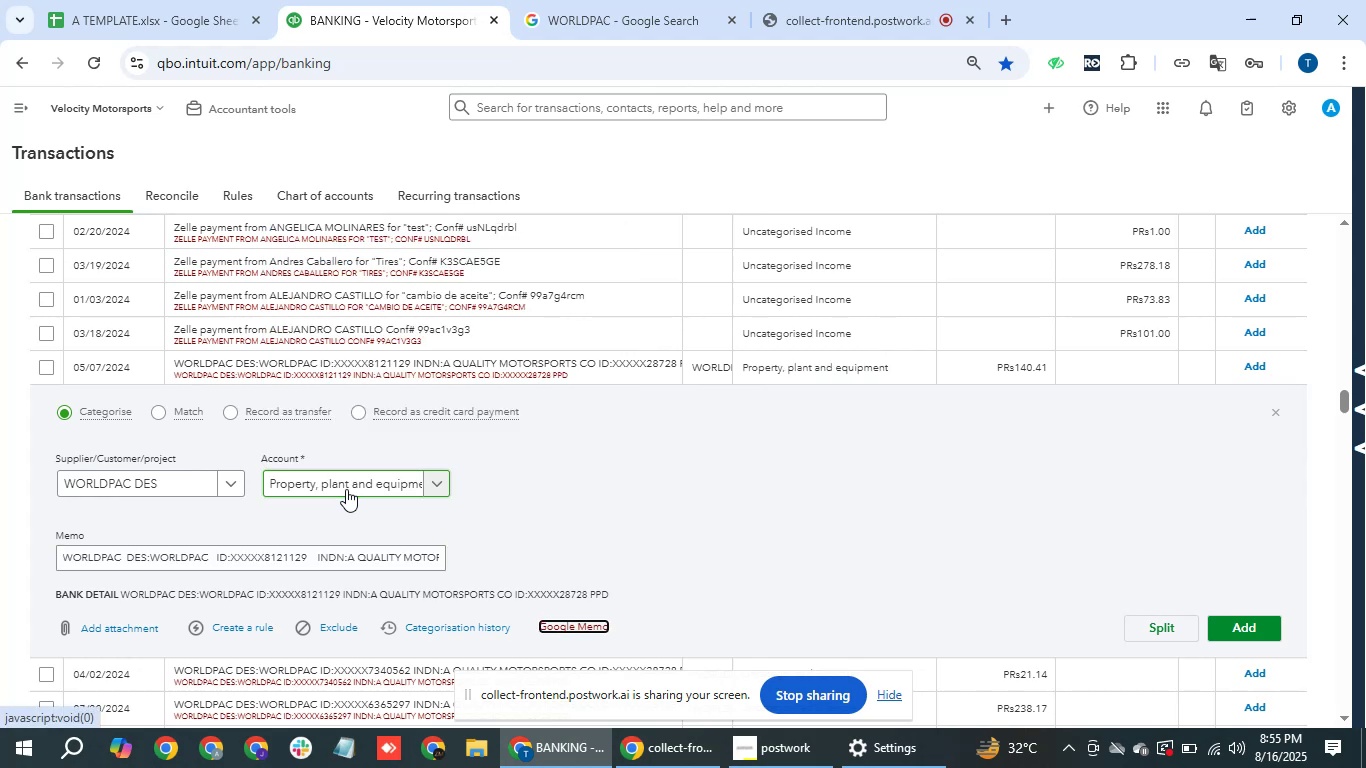 
key(Tab)
 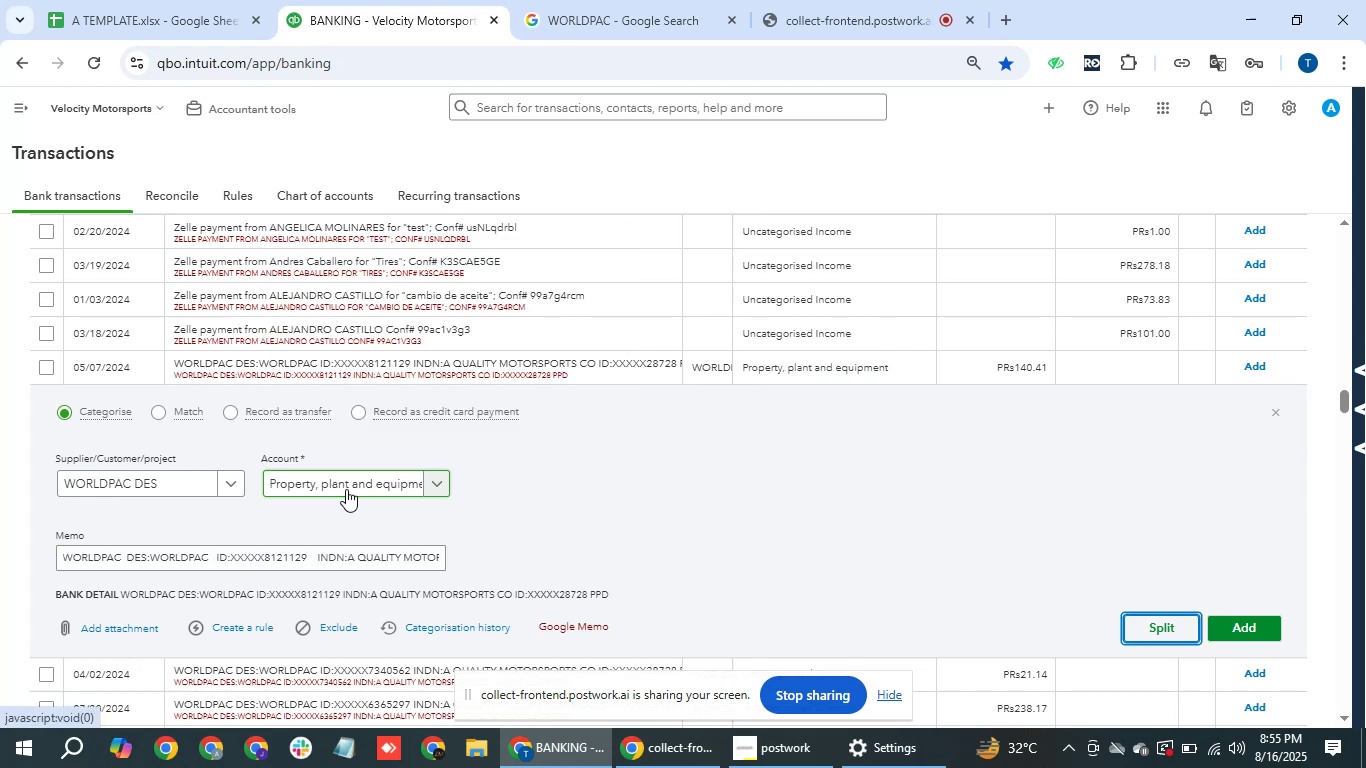 
key(Tab)
 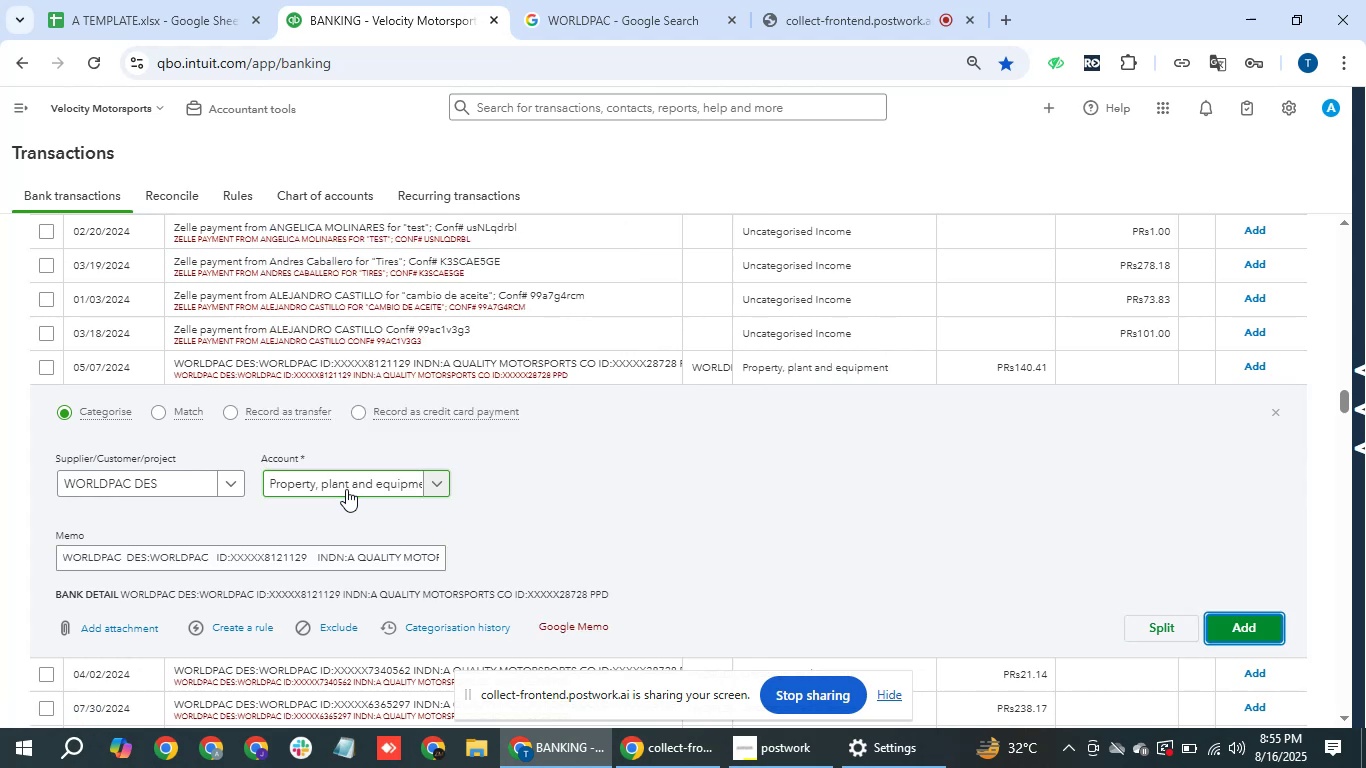 
key(Enter)
 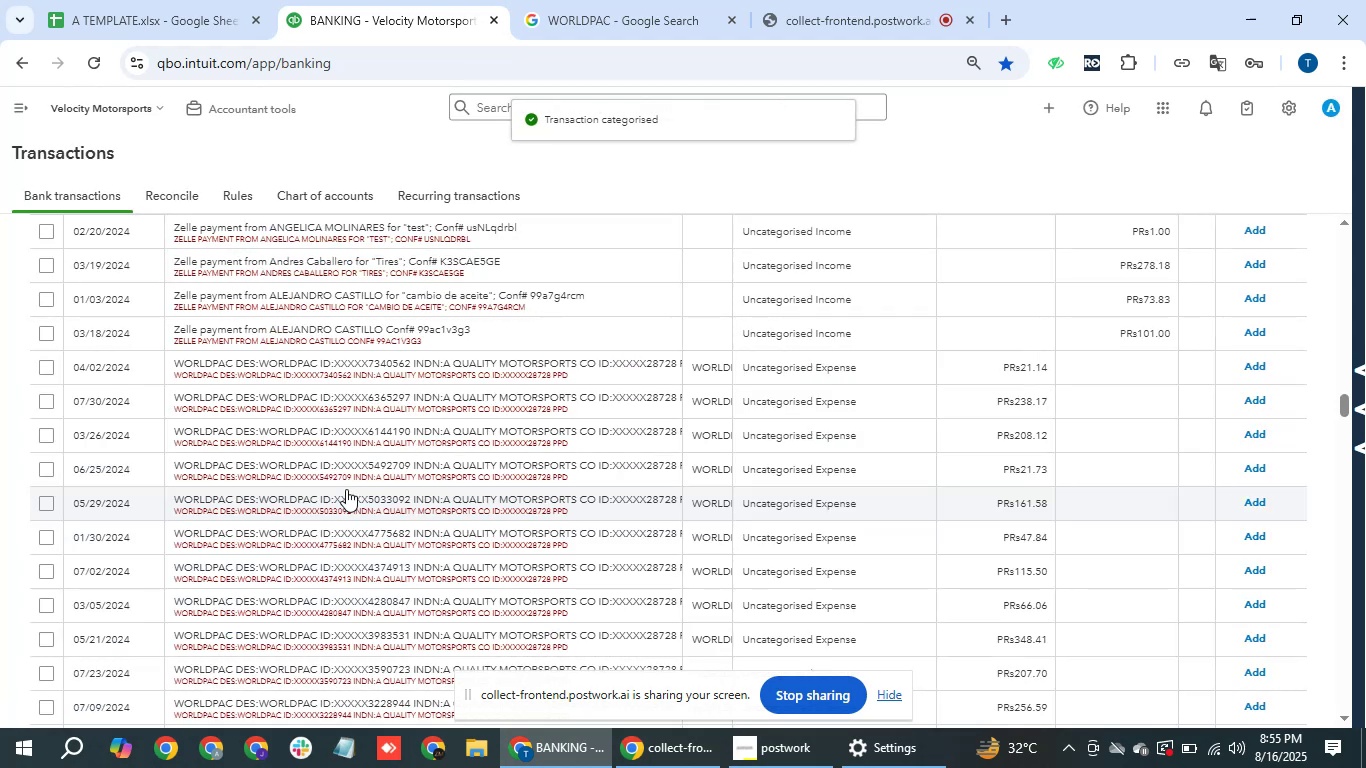 
wait(5.97)
 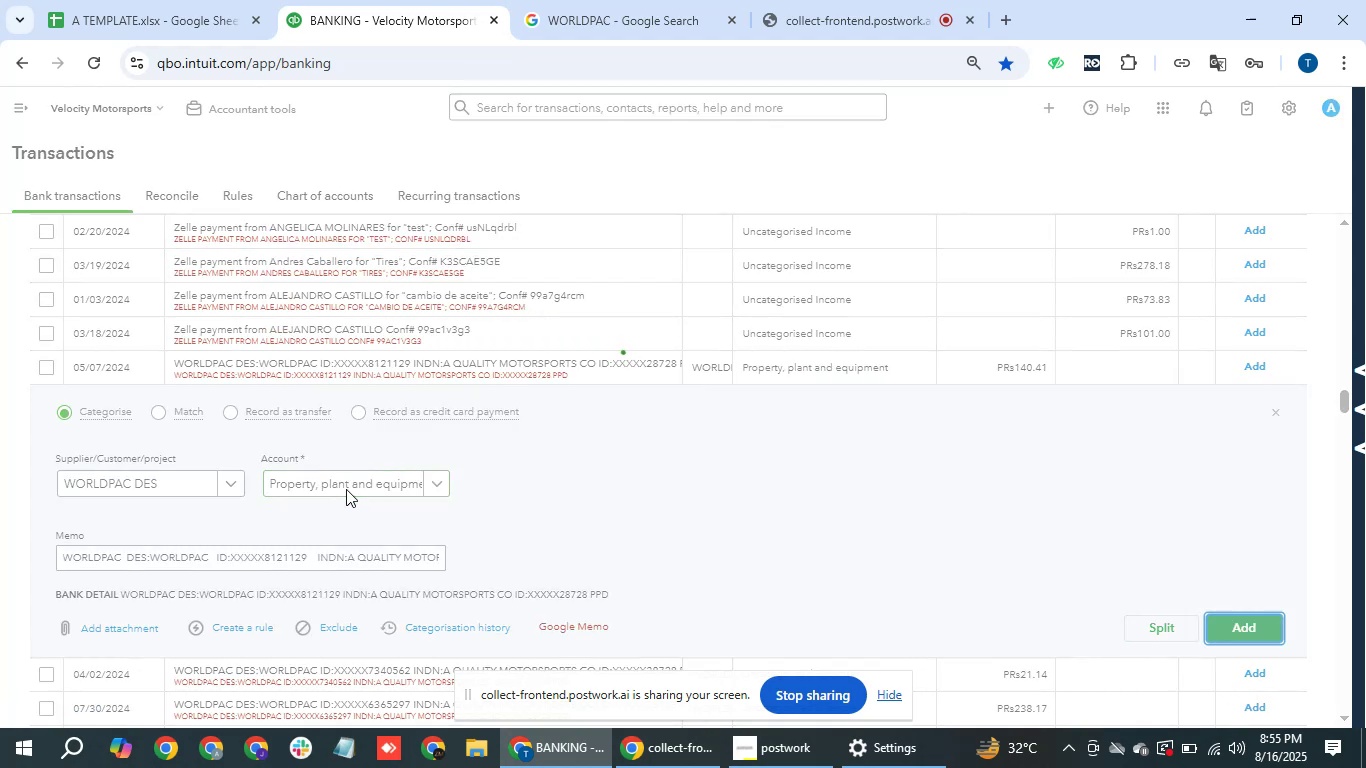 
left_click([394, 377])
 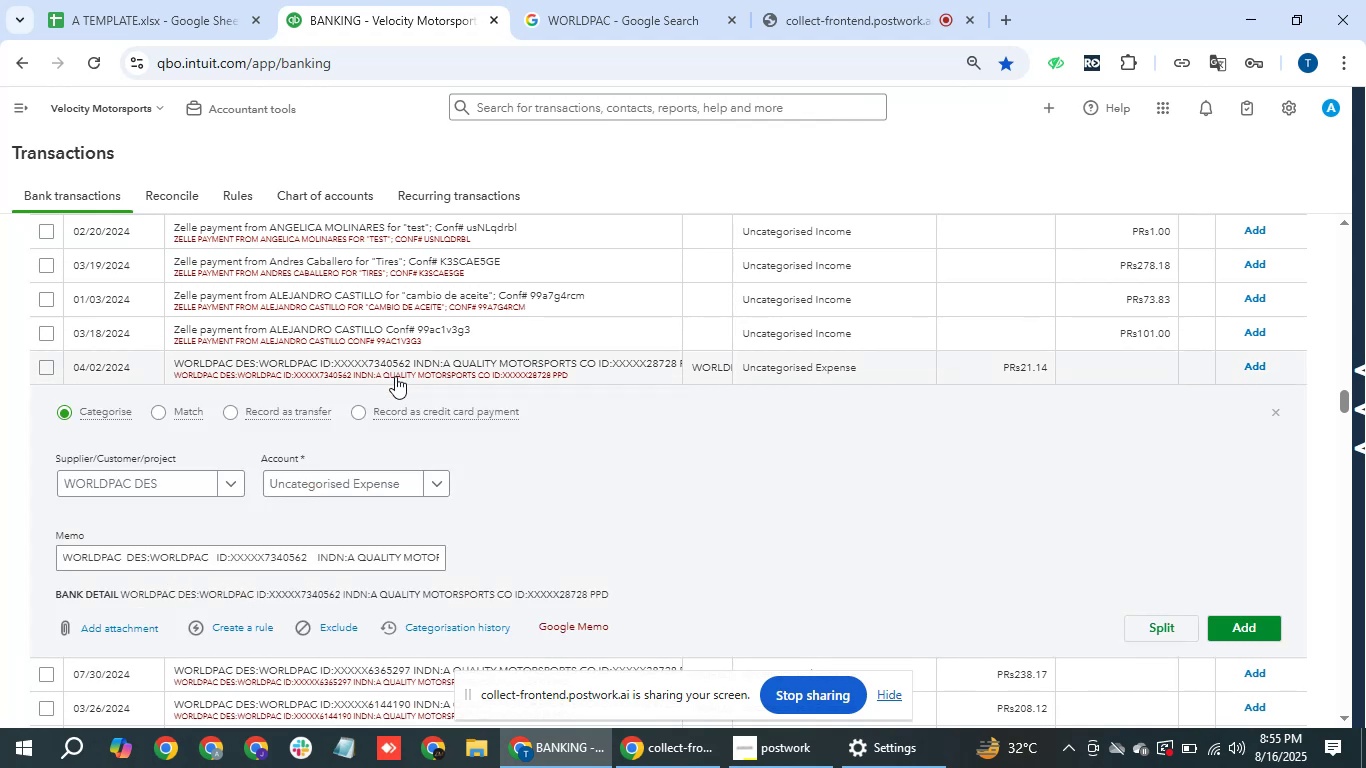 
key(Tab)
 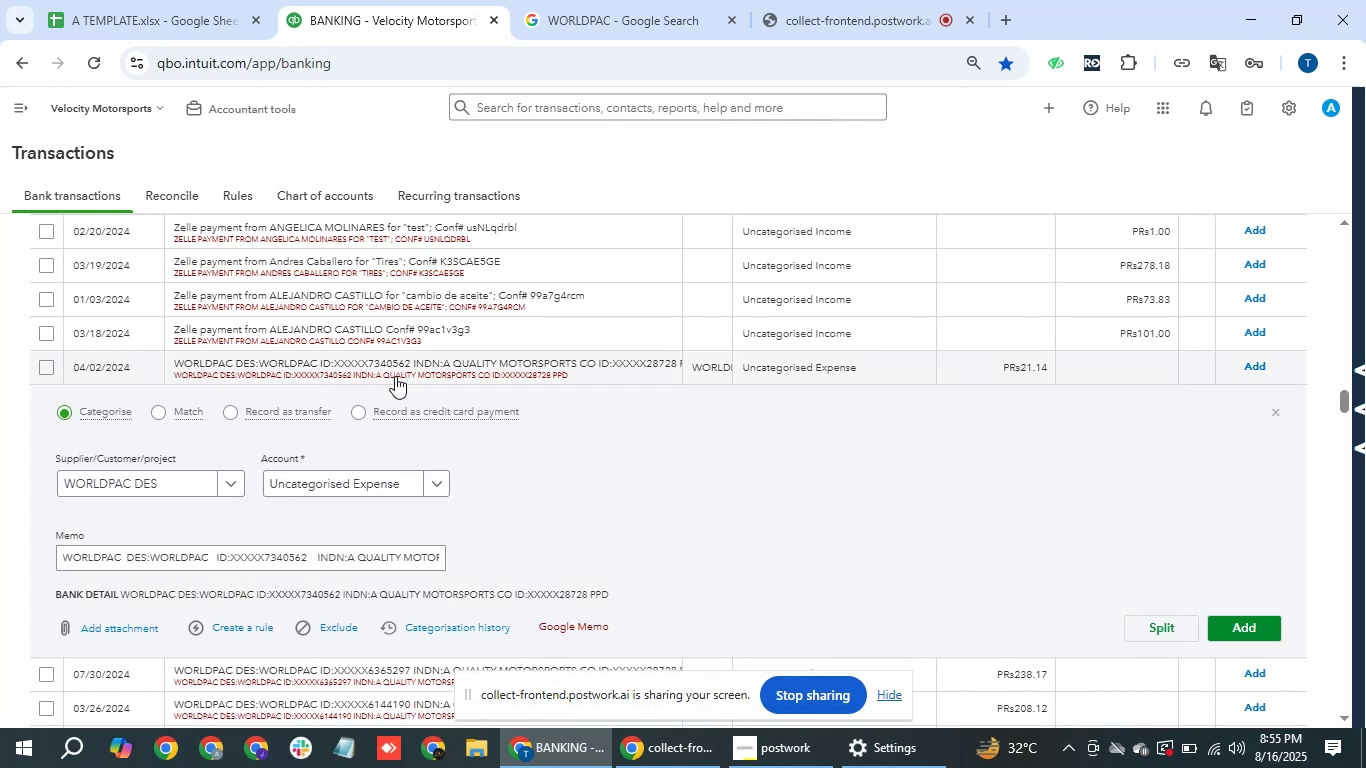 
key(Tab)
 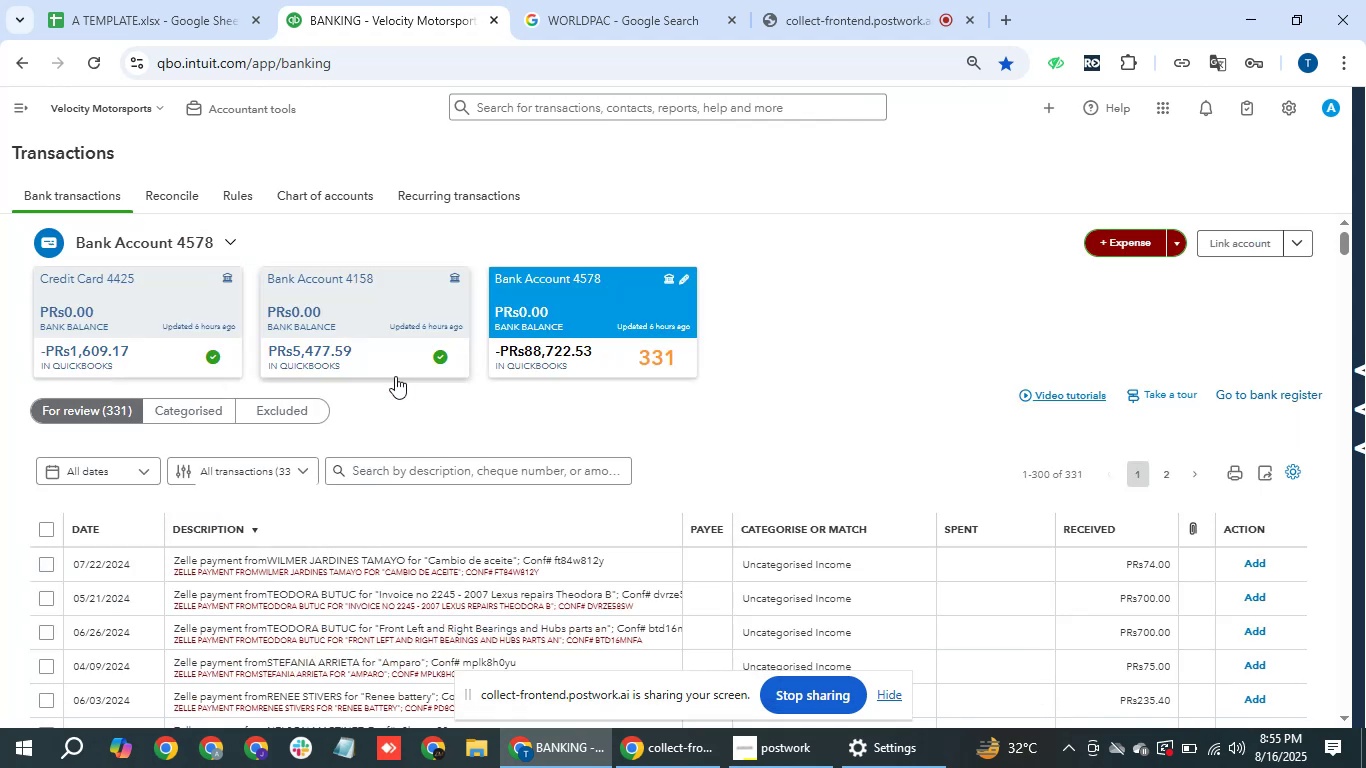 
scroll: coordinate [445, 528], scroll_direction: down, amount: 37.0
 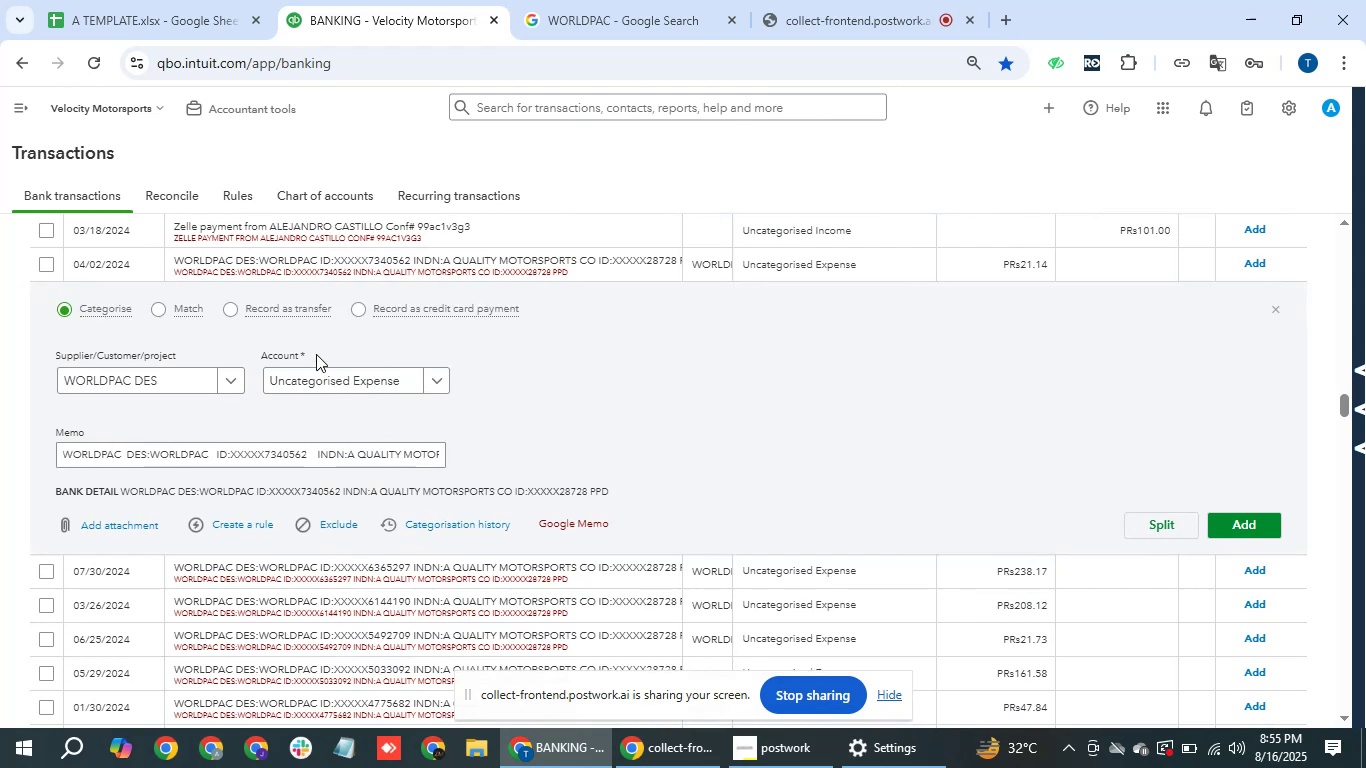 
left_click([339, 383])
 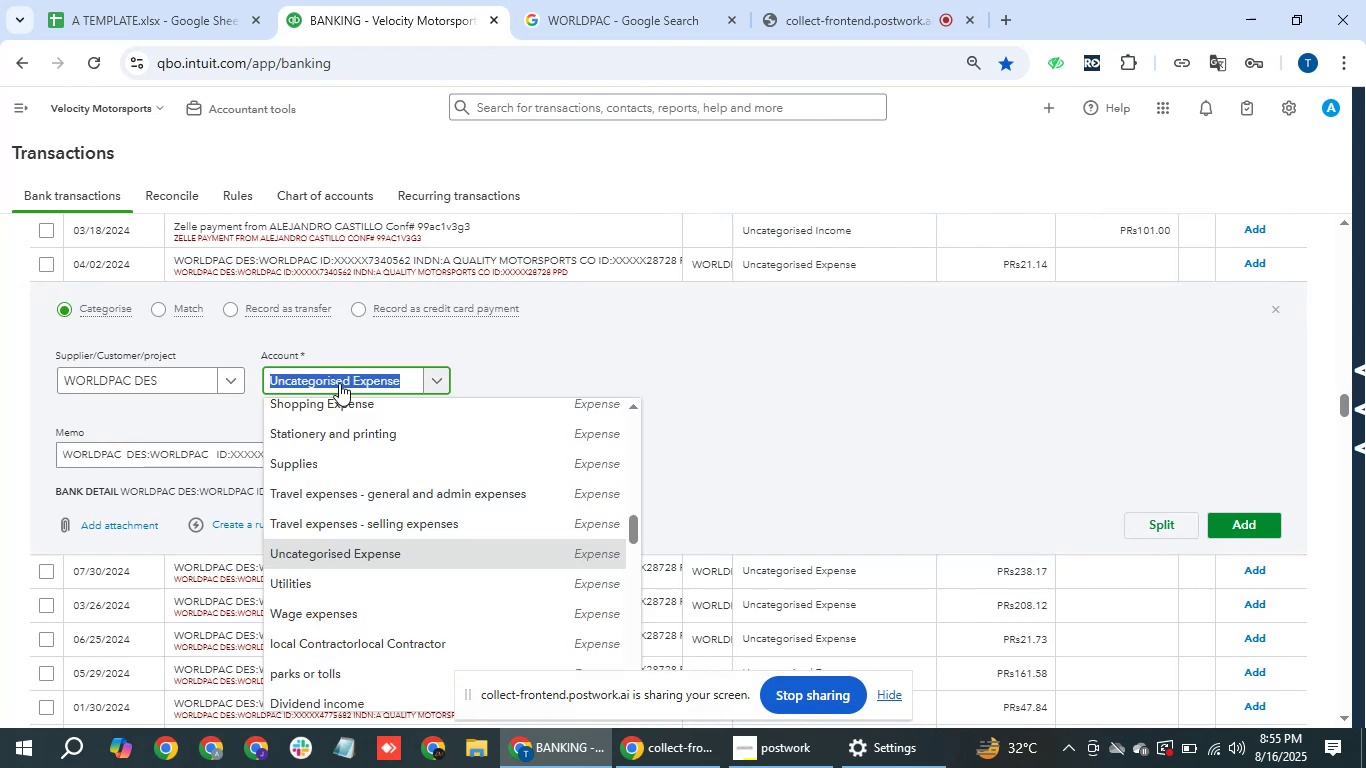 
type(equi)
 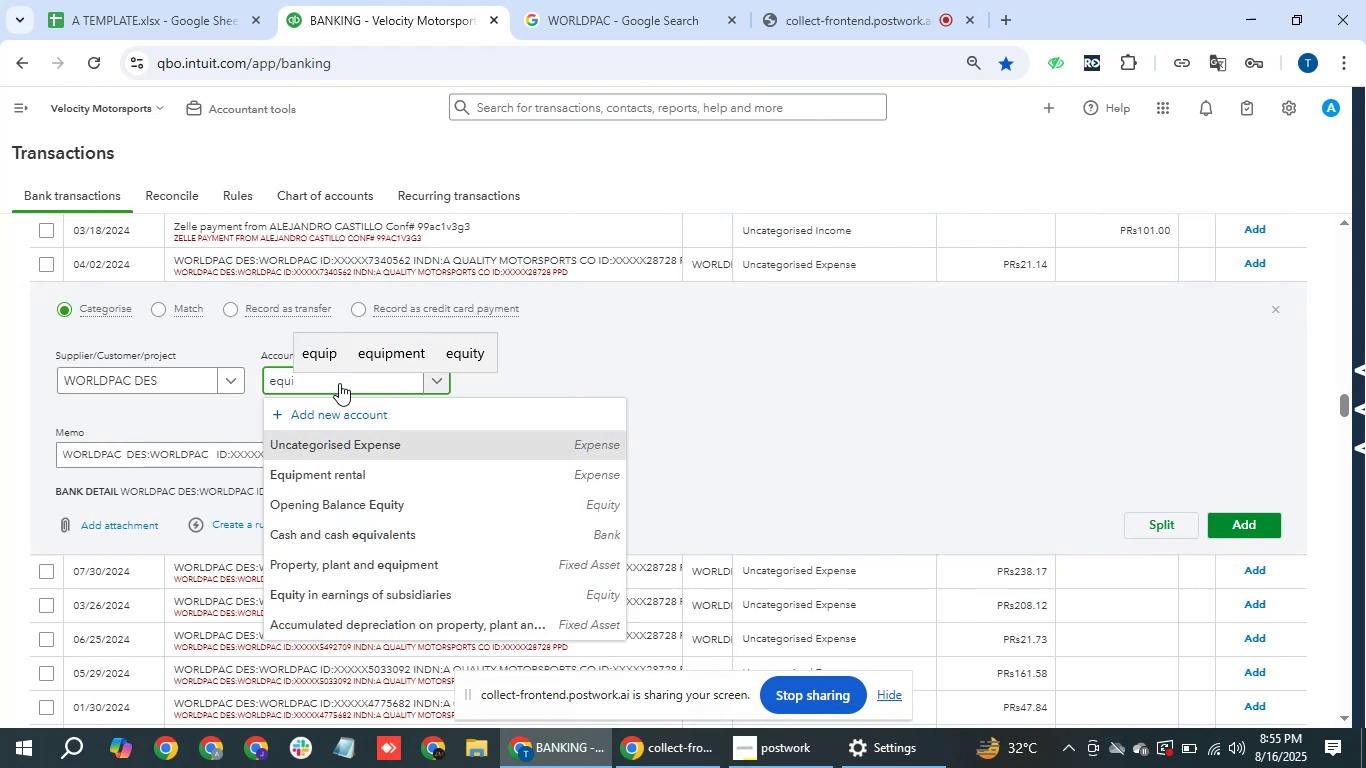 
key(ArrowDown)
 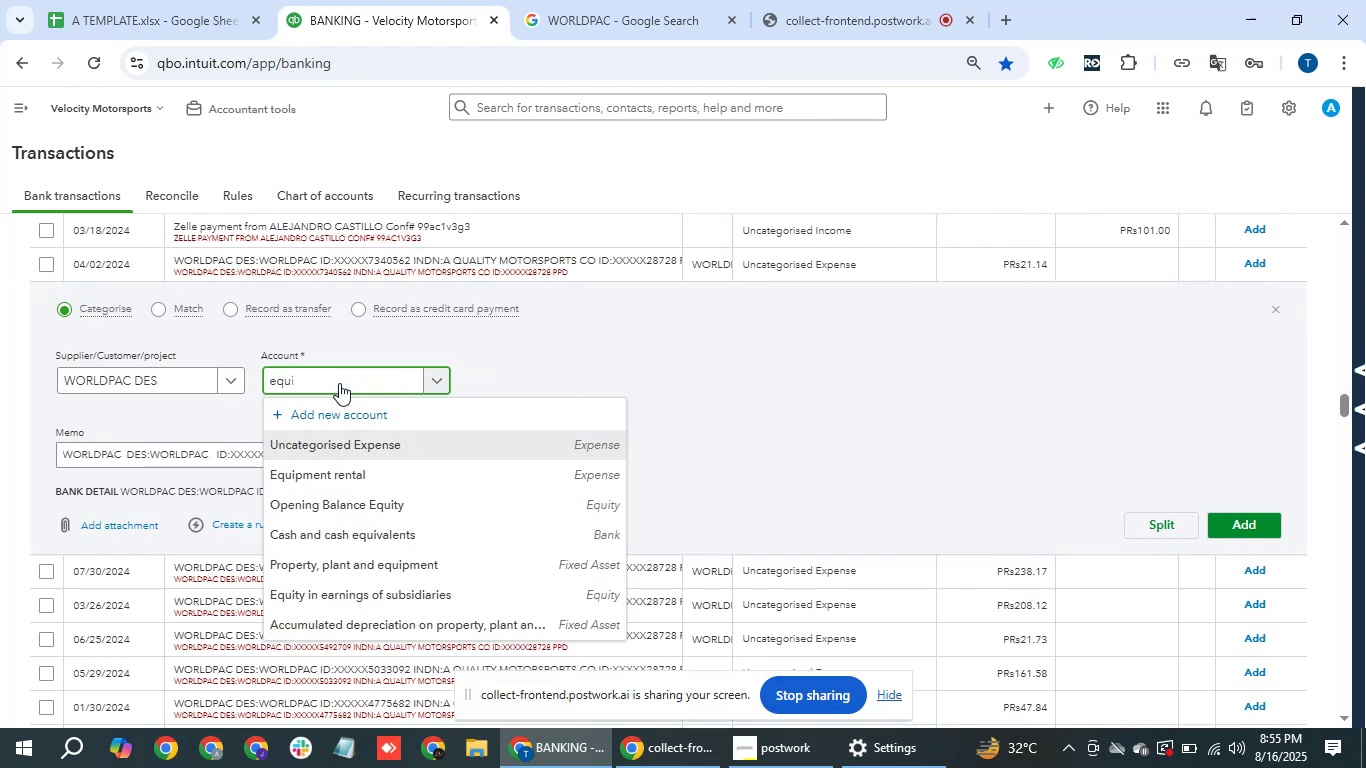 
key(ArrowDown)
 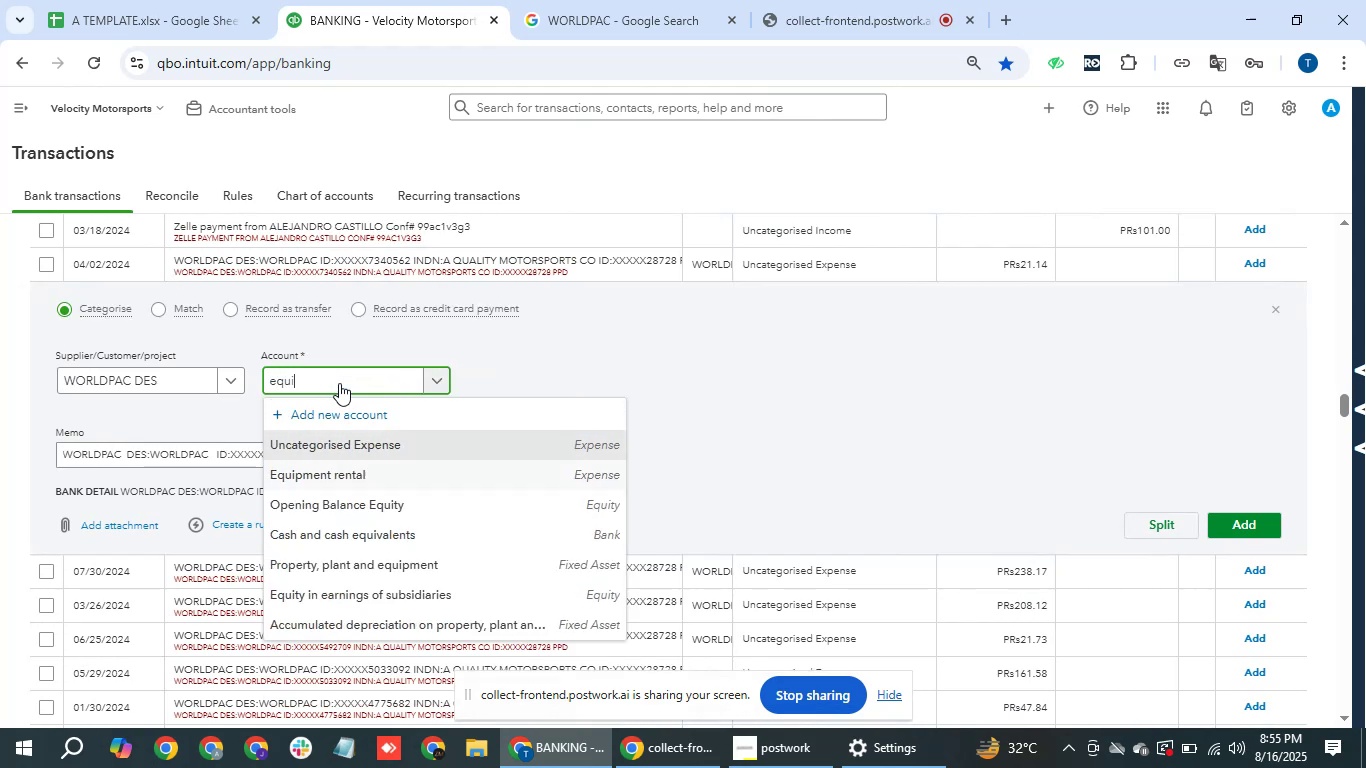 
key(ArrowDown)
 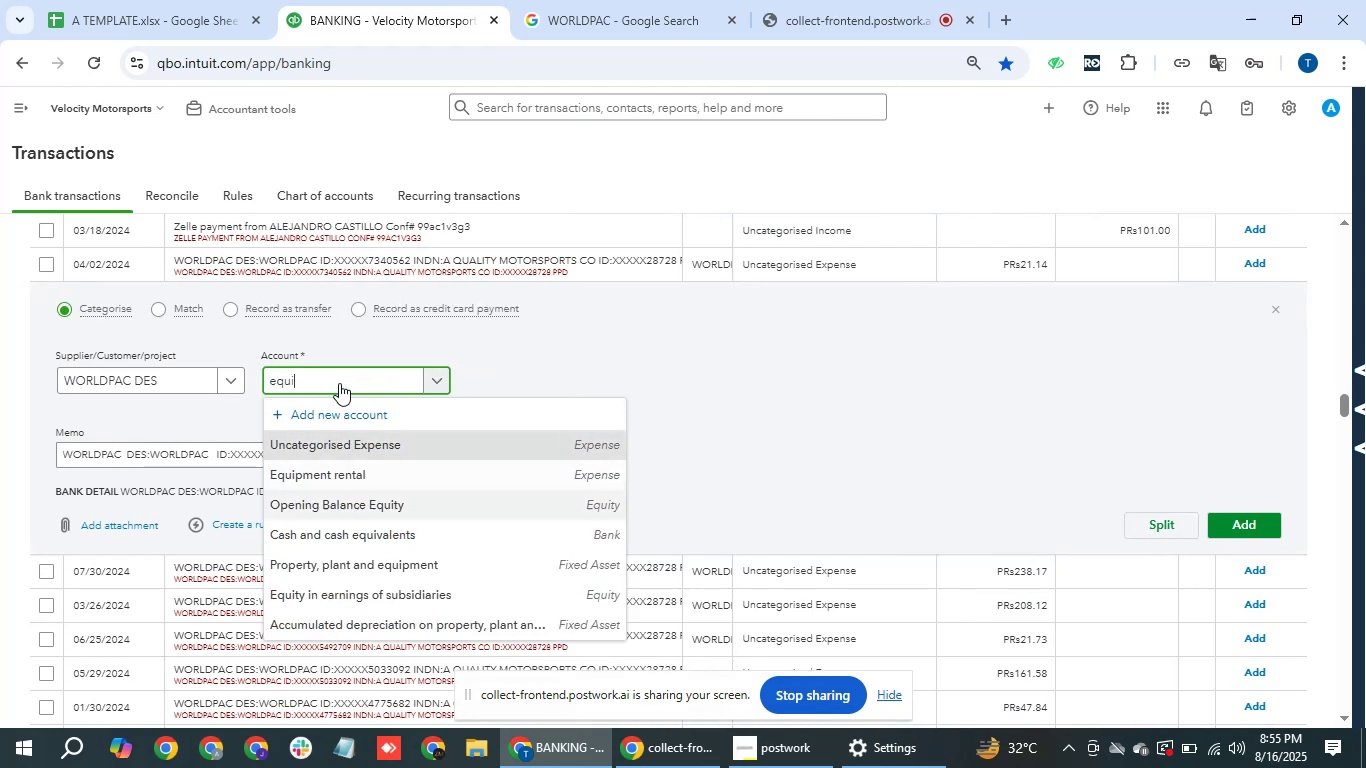 
key(ArrowDown)
 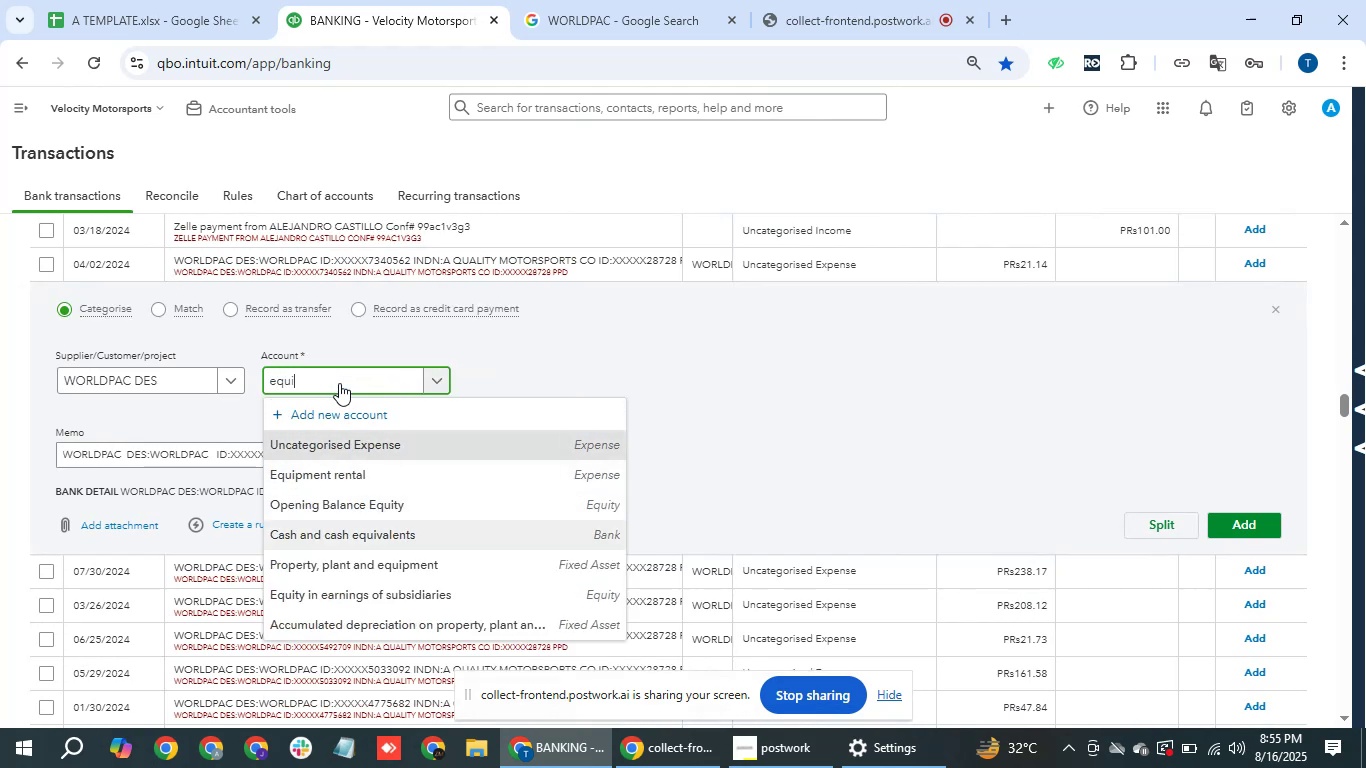 
key(ArrowDown)
 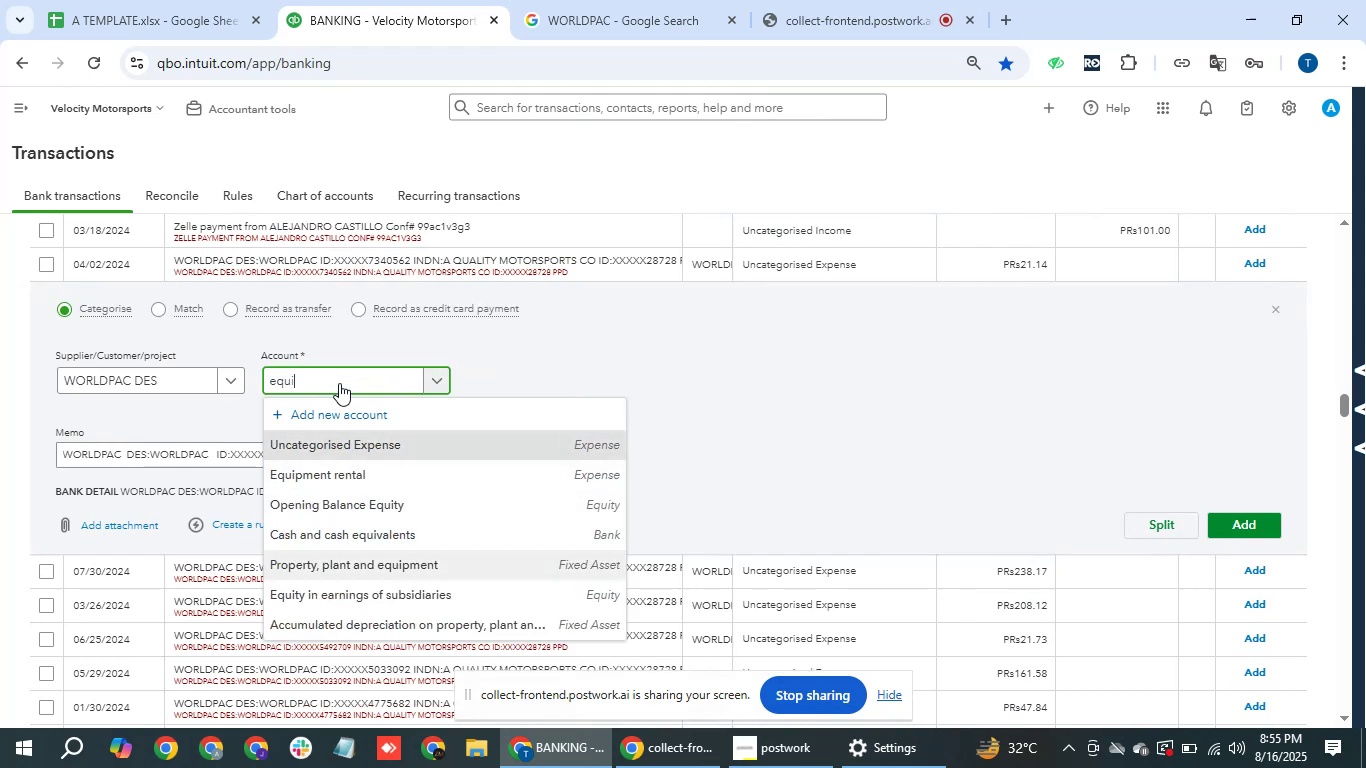 
key(Enter)
 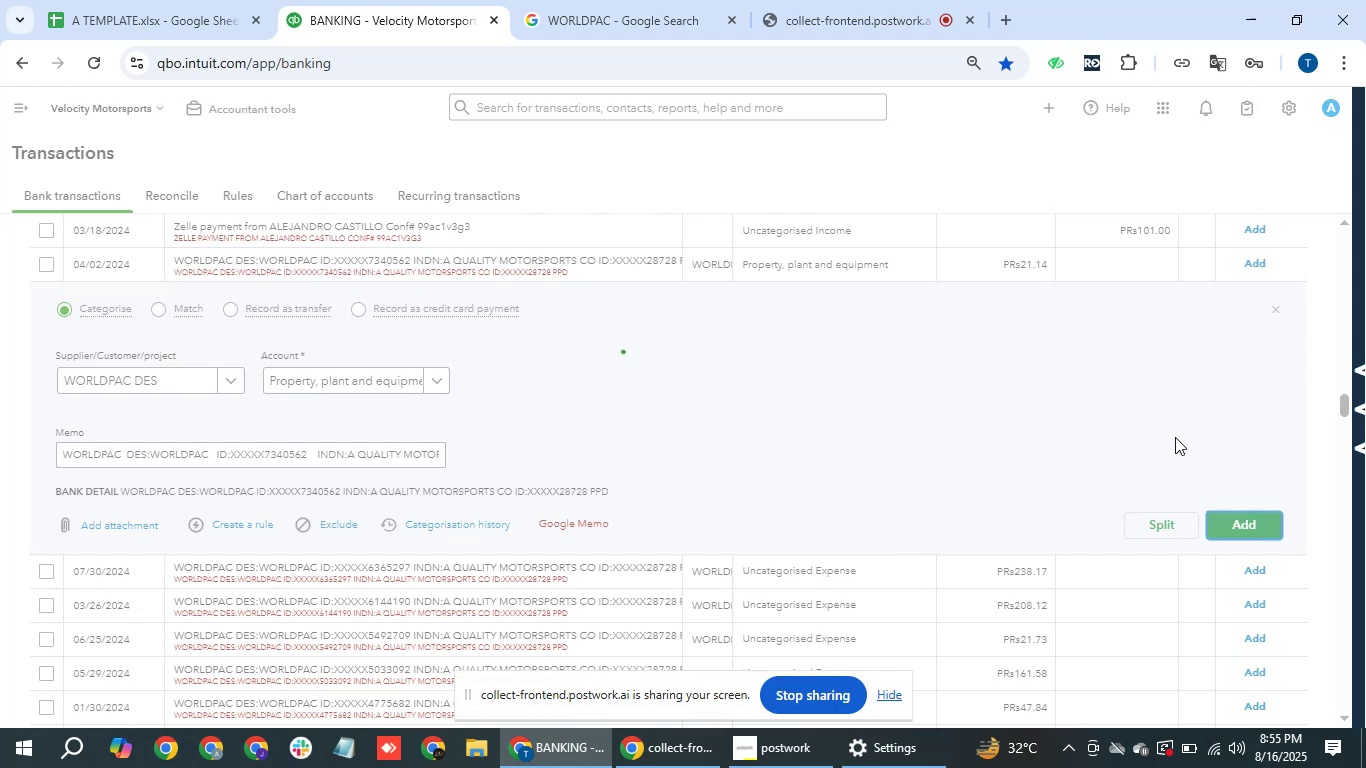 
wait(10.11)
 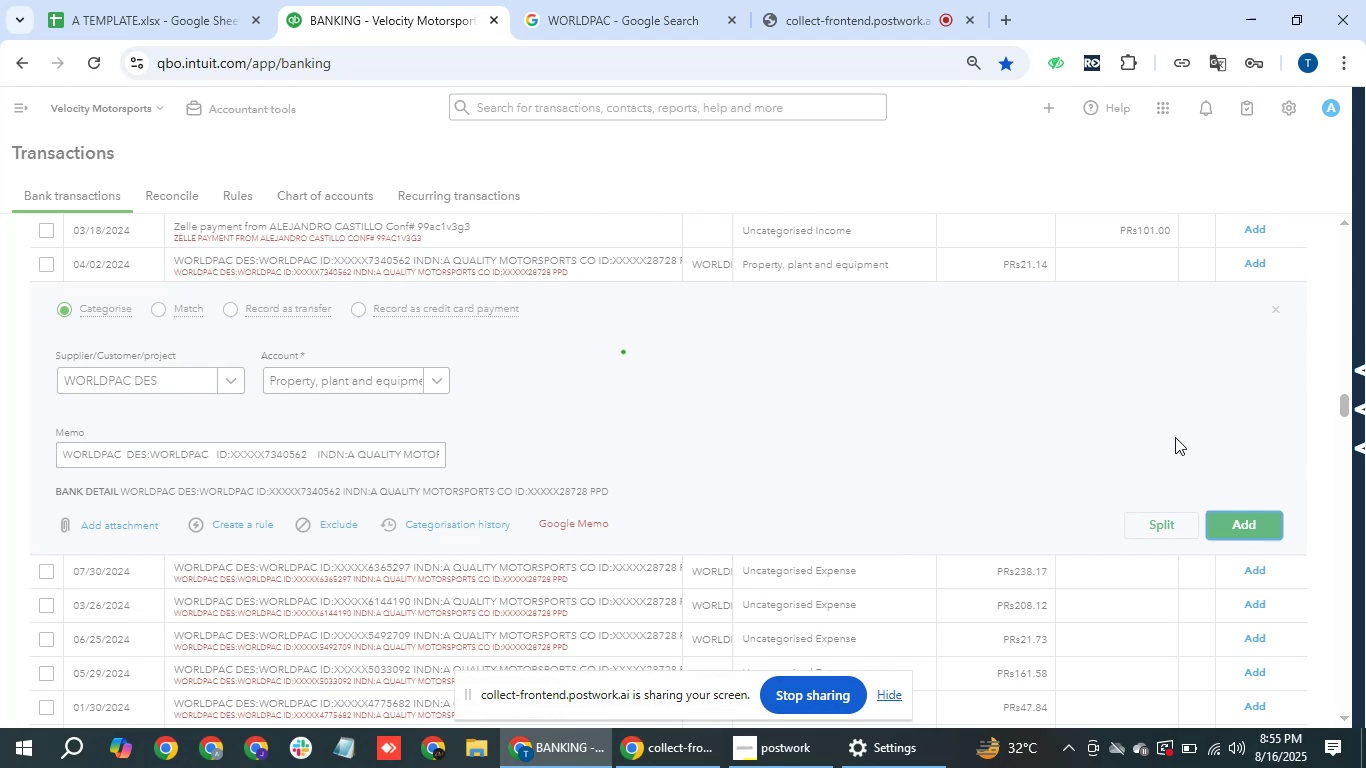 
left_click([305, 377])
 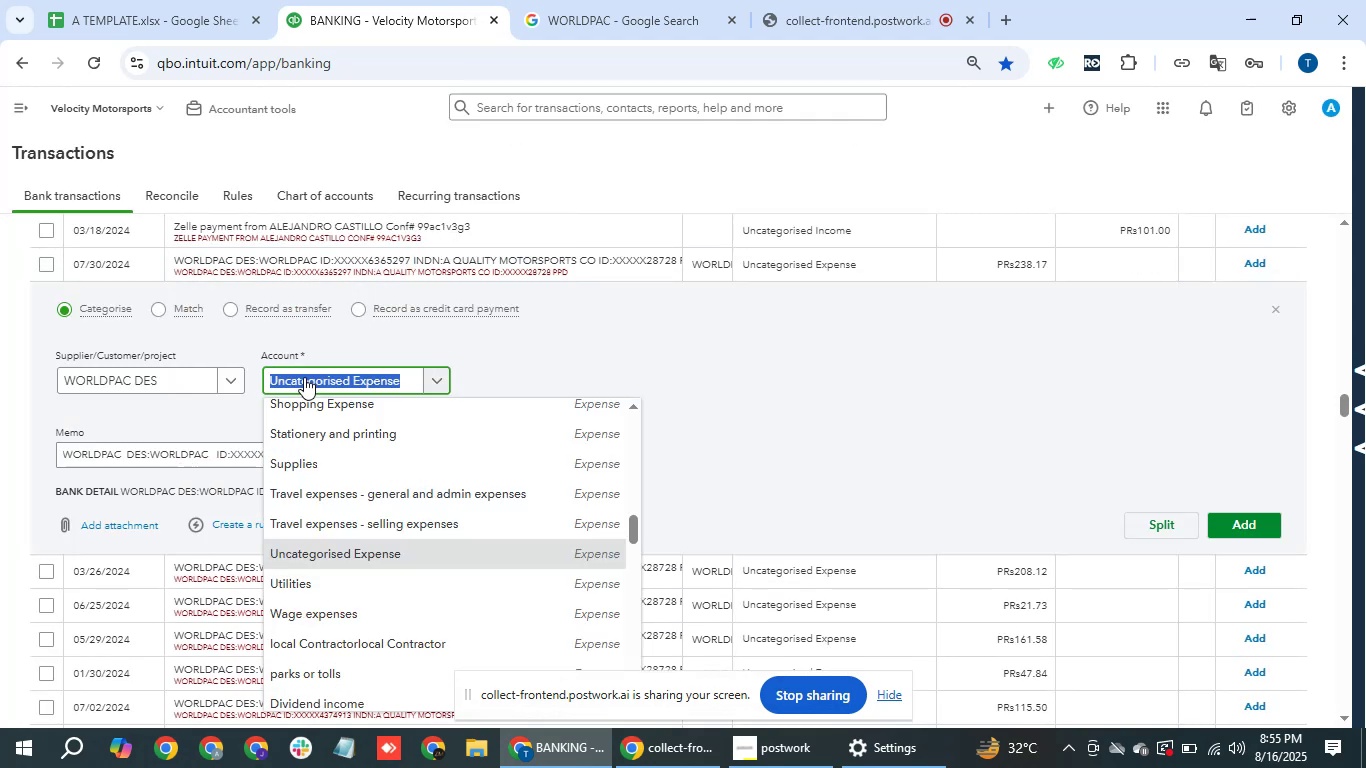 
type(equ)
 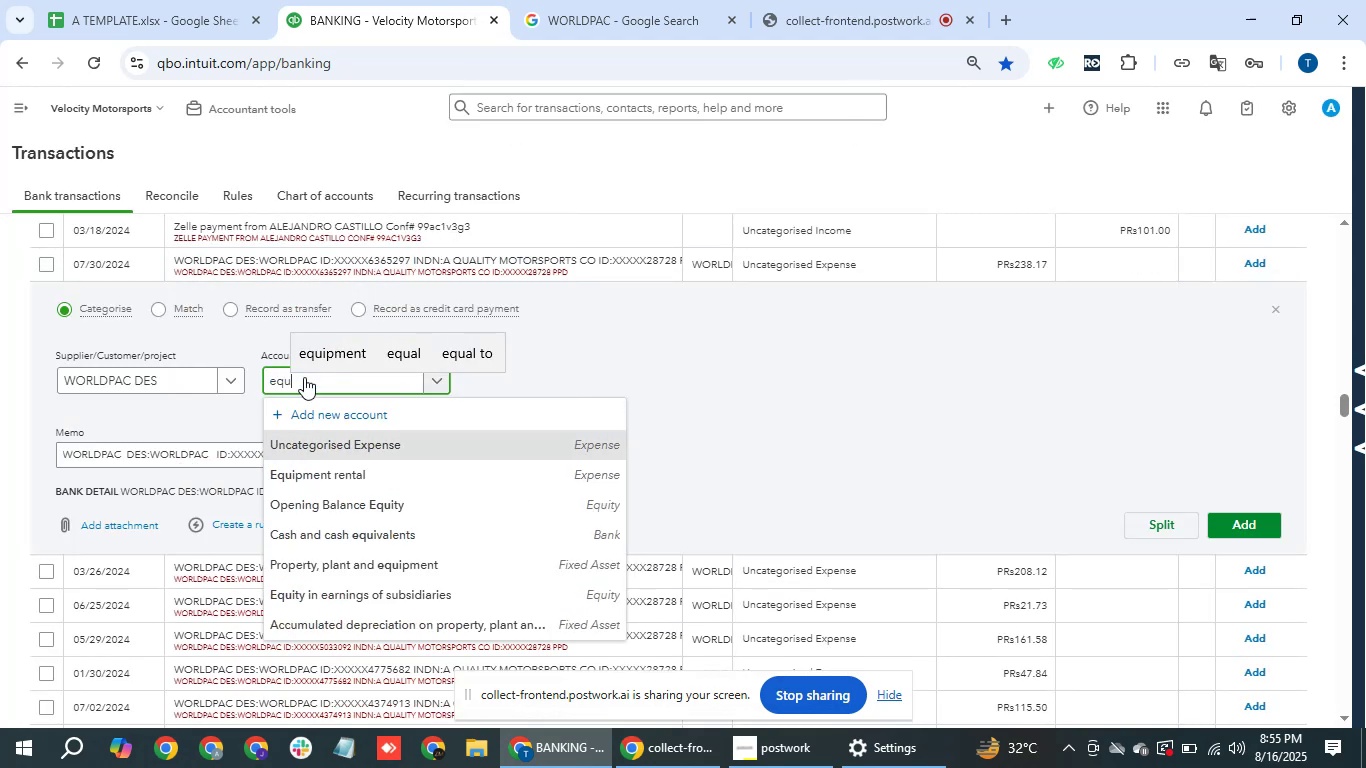 
key(ArrowDown)
 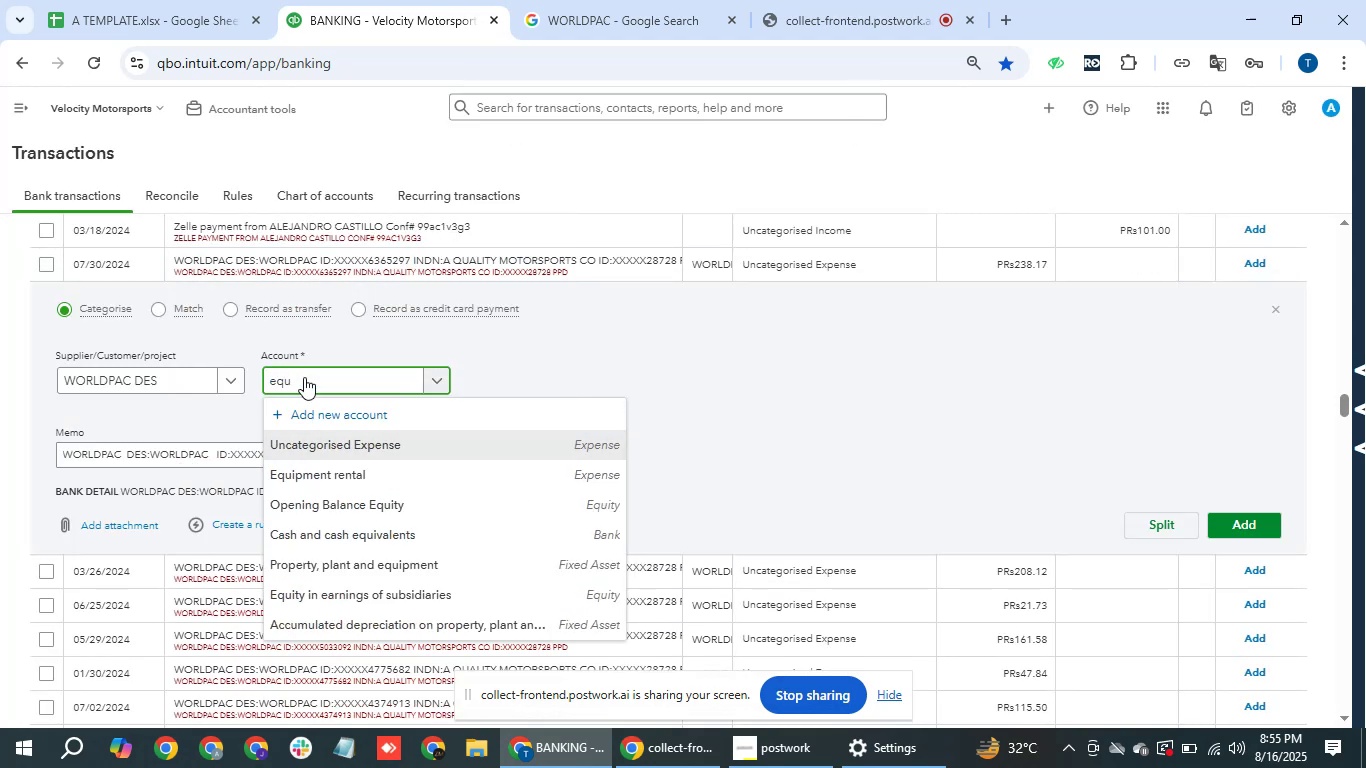 
key(ArrowDown)
 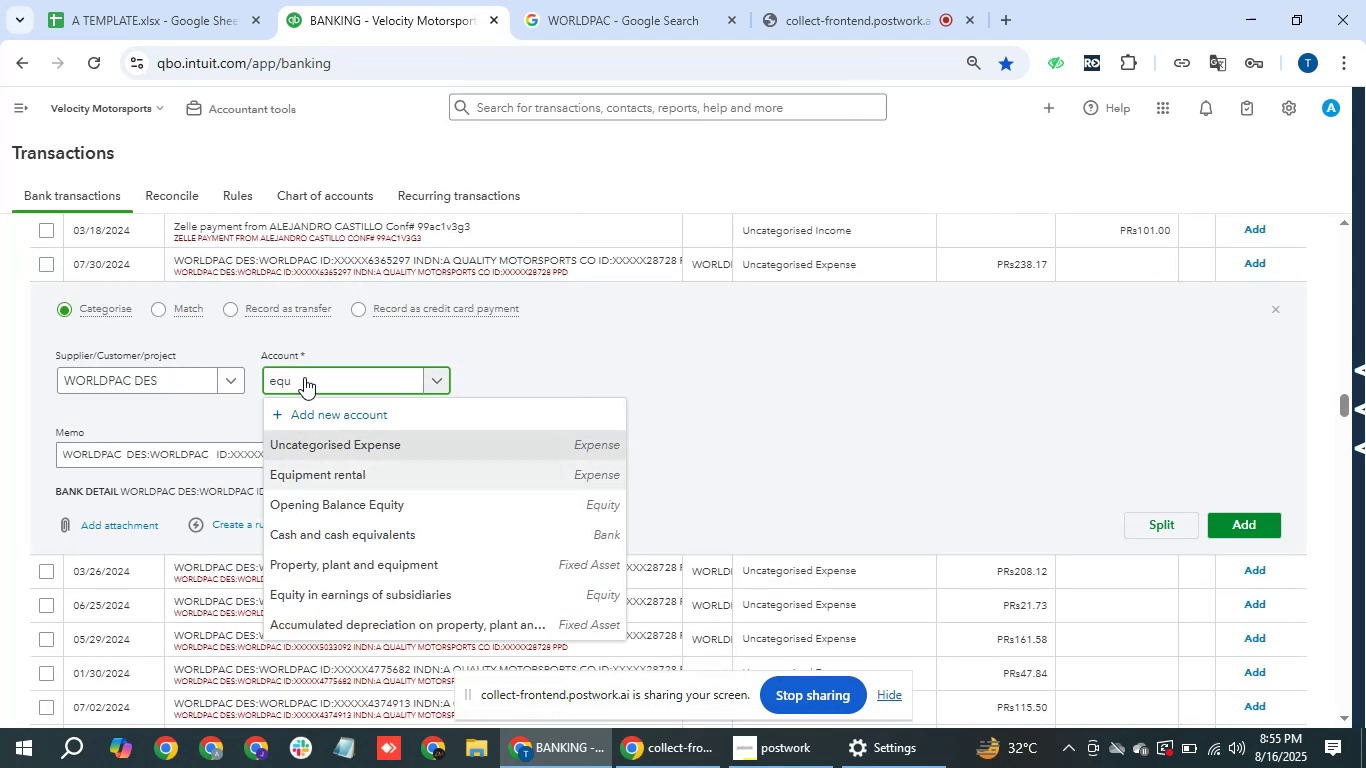 
key(ArrowDown)
 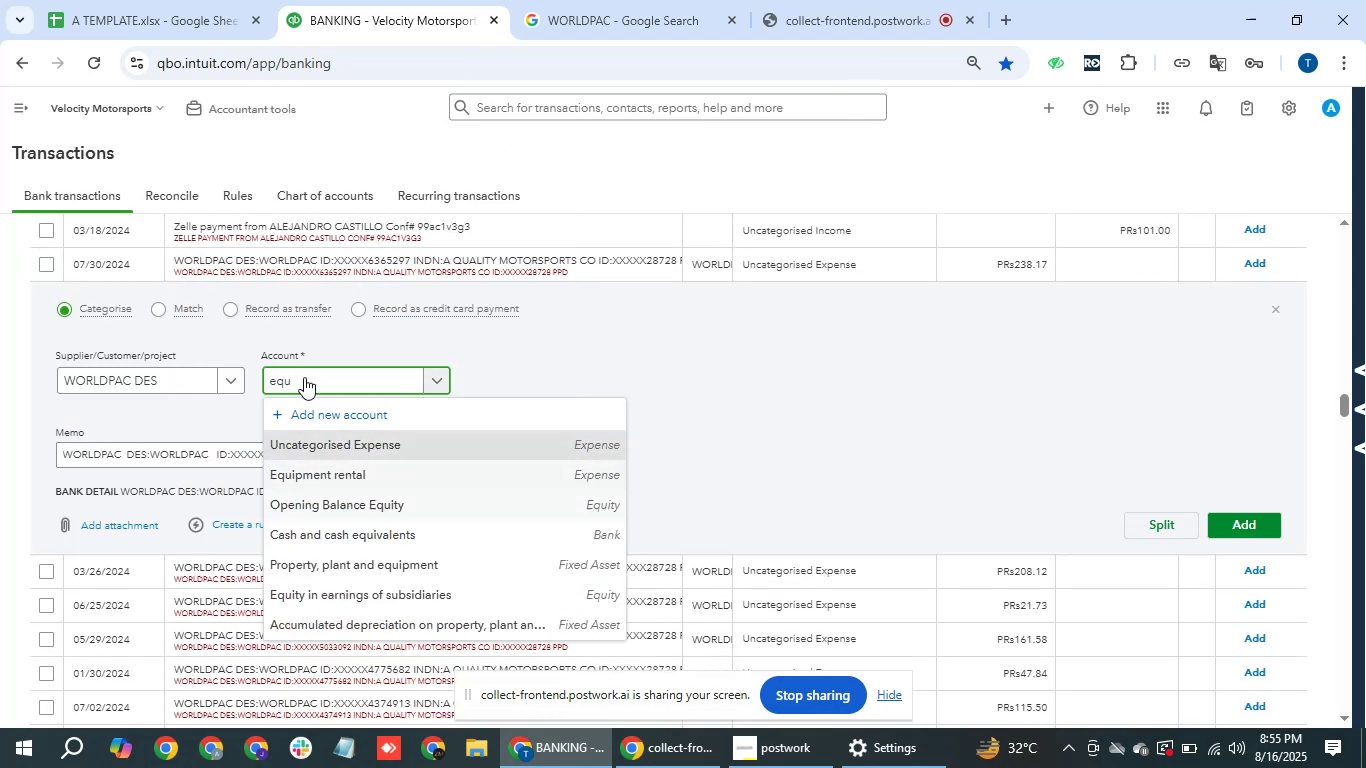 
key(ArrowDown)
 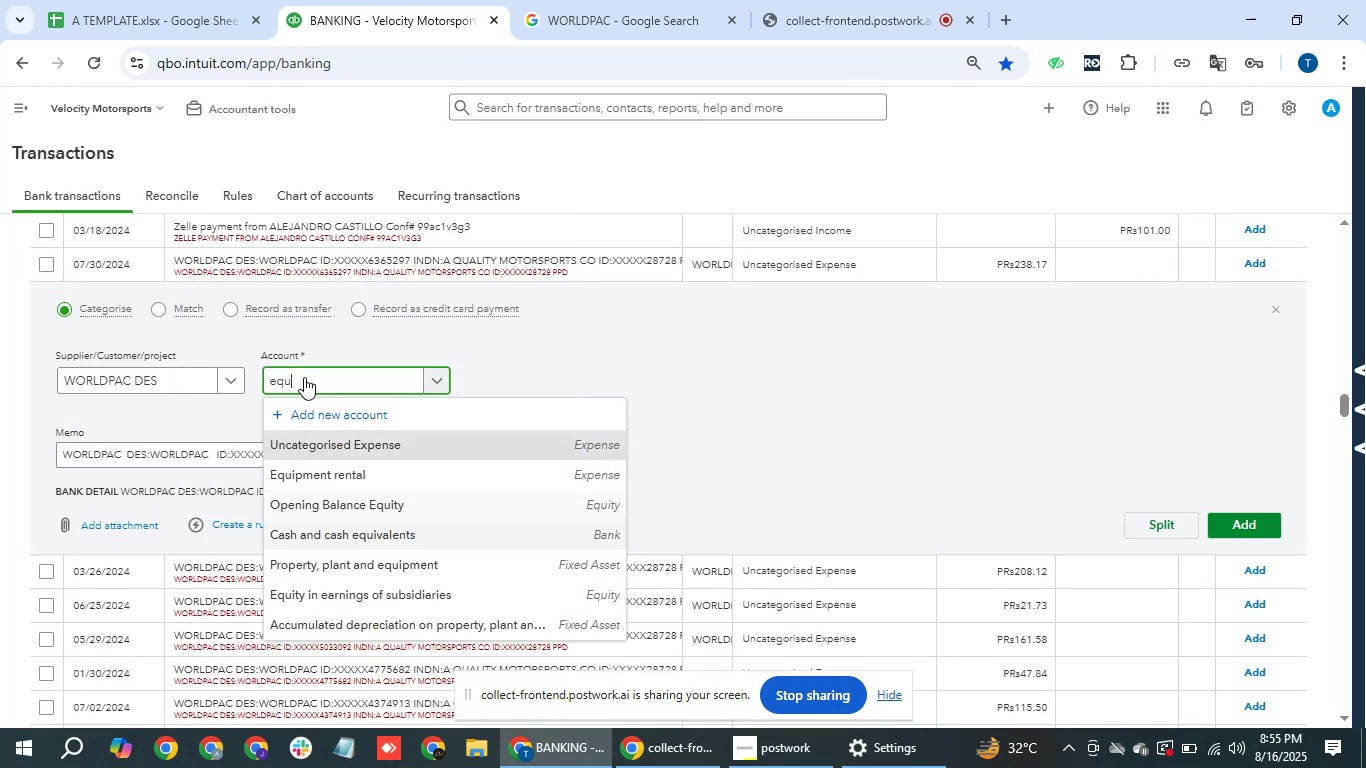 
key(ArrowDown)
 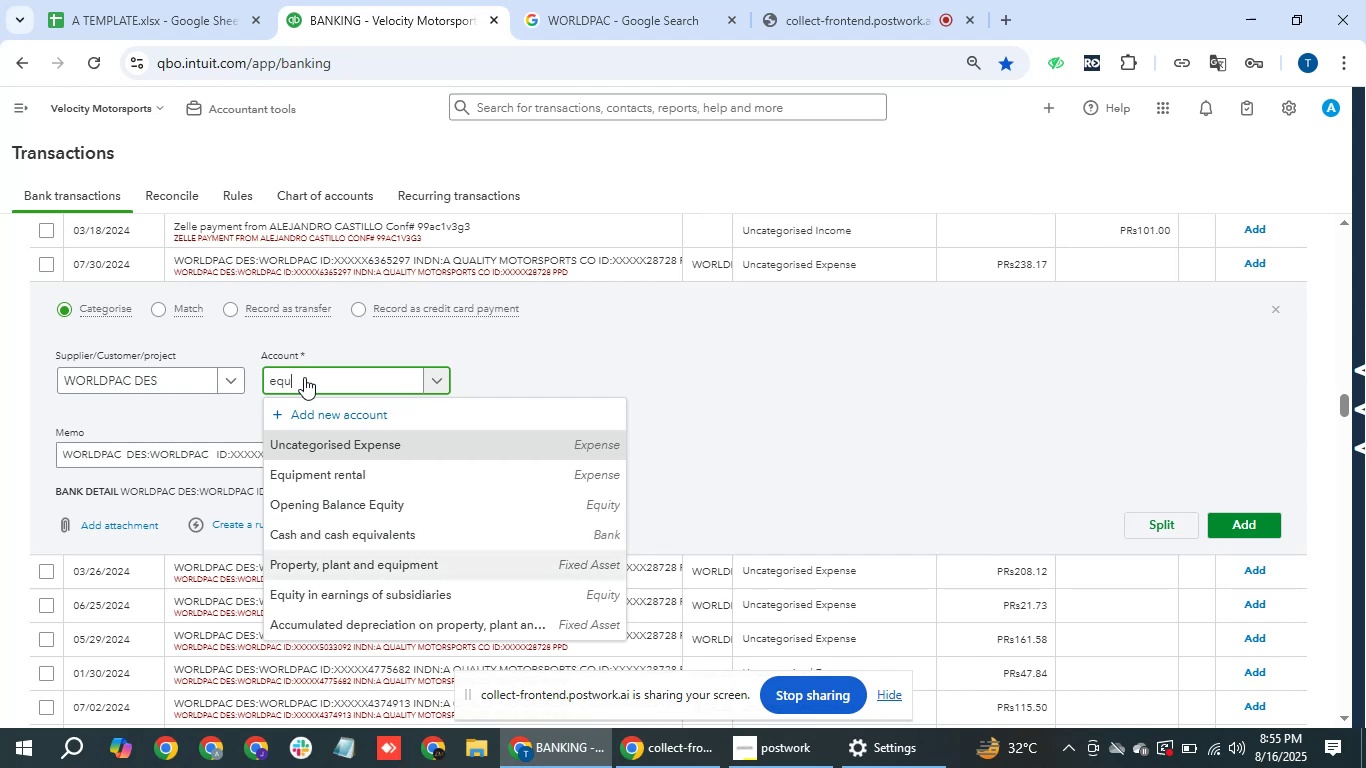 
key(Enter)
 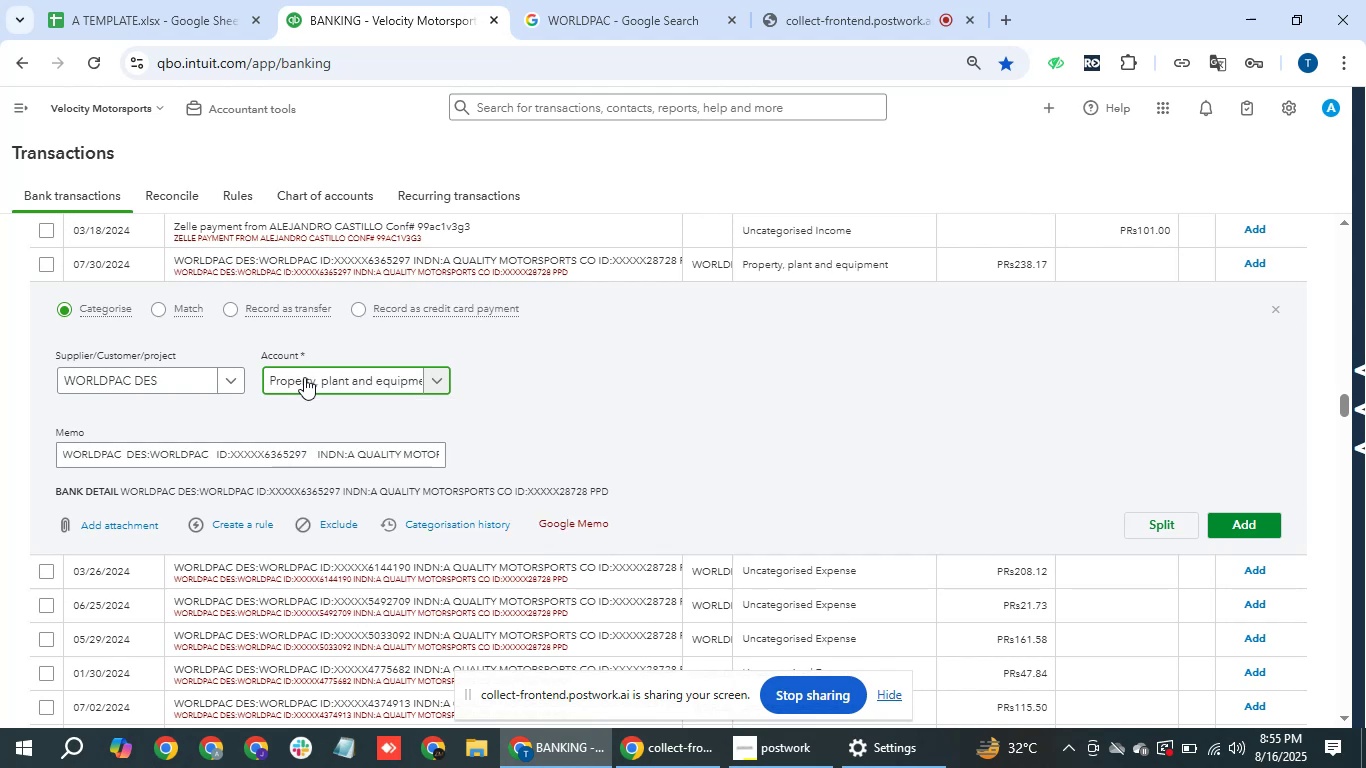 
key(CapsLock)
 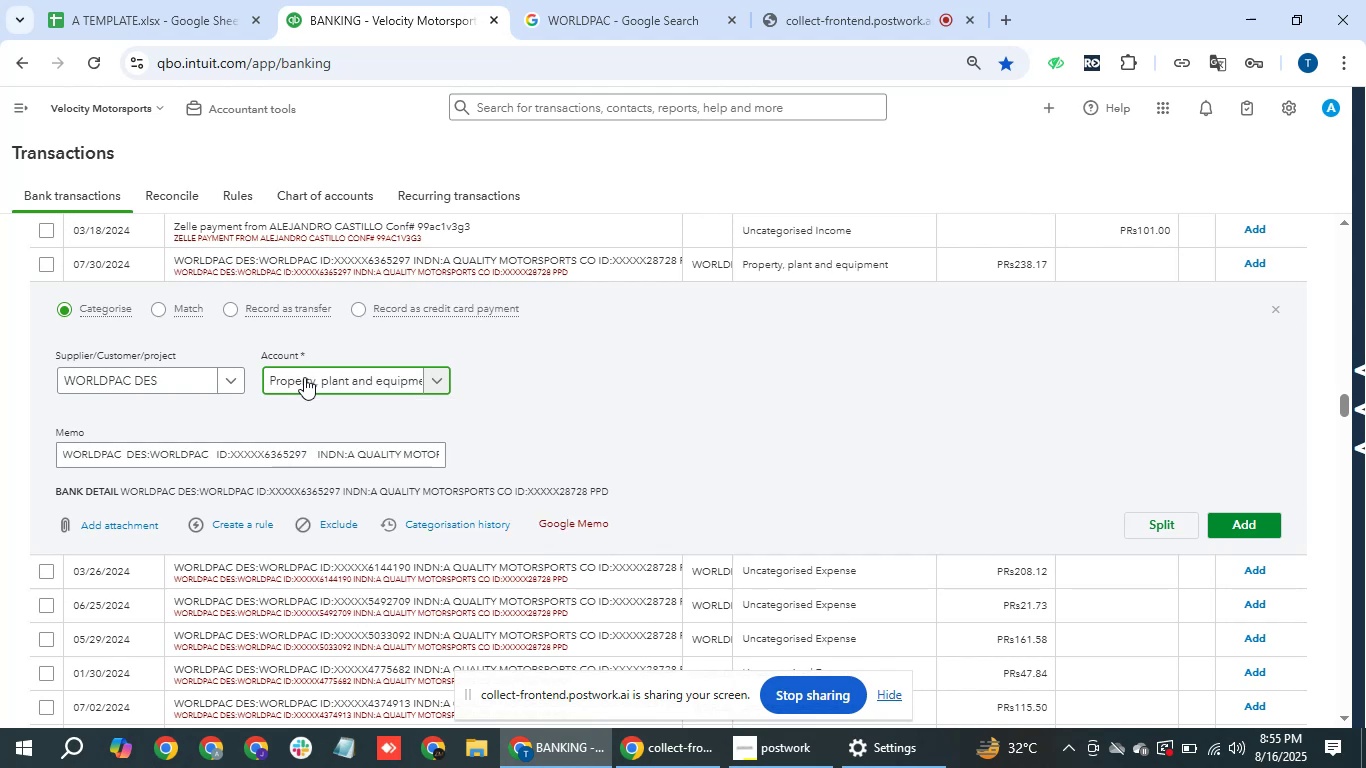 
key(CapsLock)
 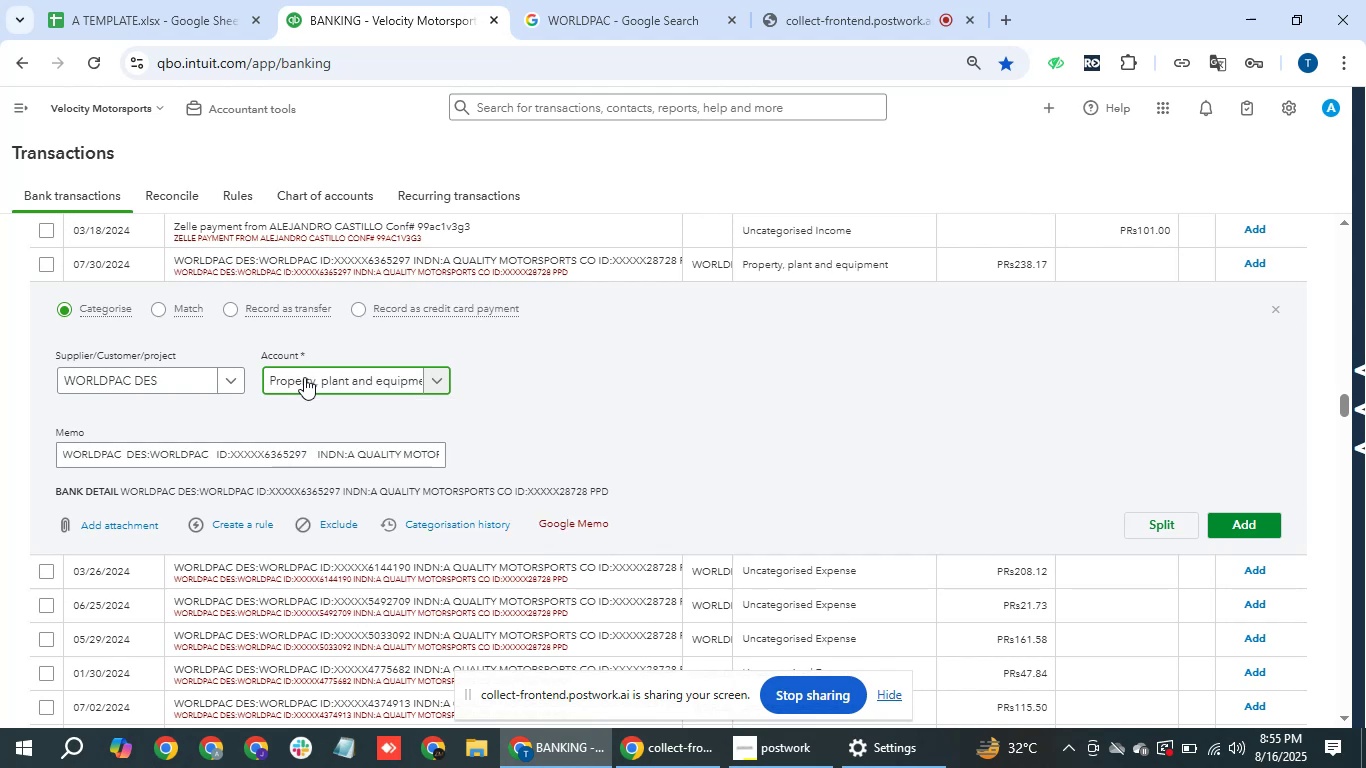 
key(Tab)
 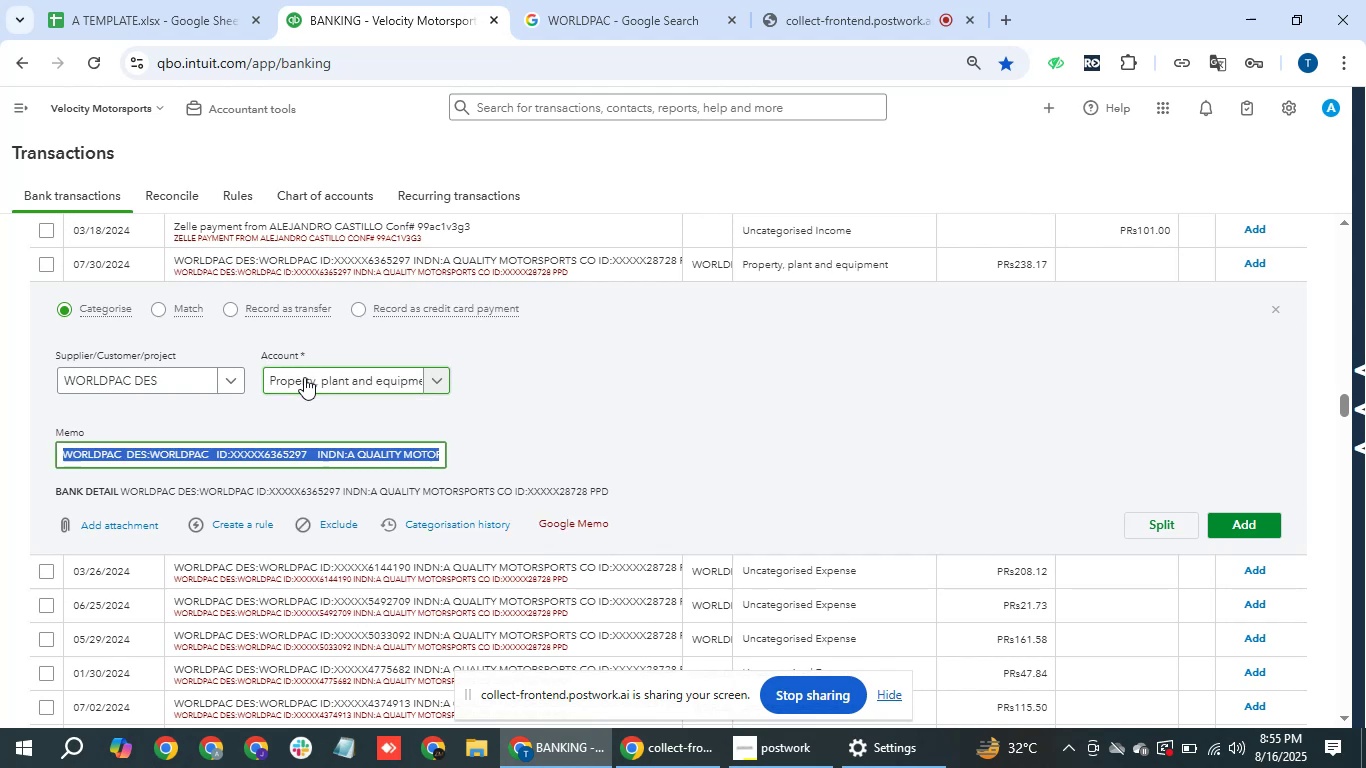 
key(Tab)
 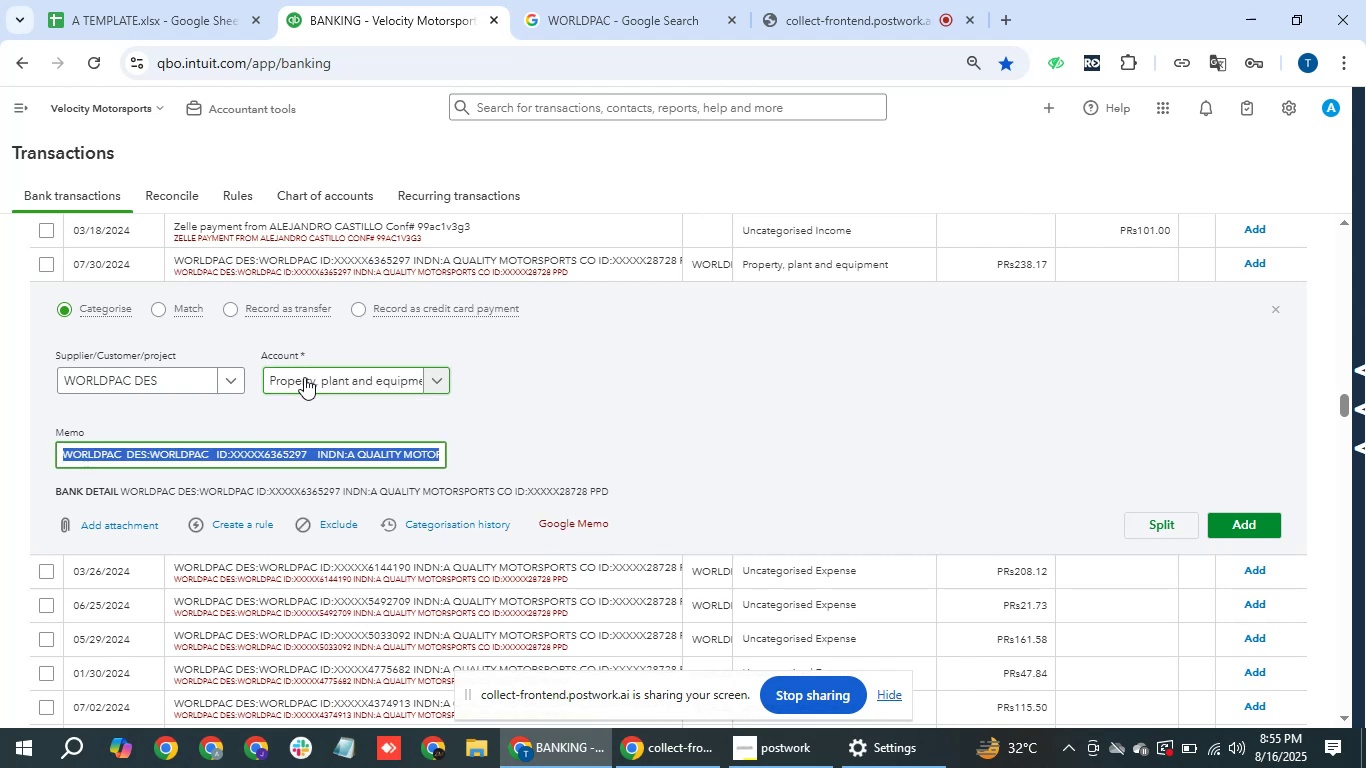 
key(Tab)
 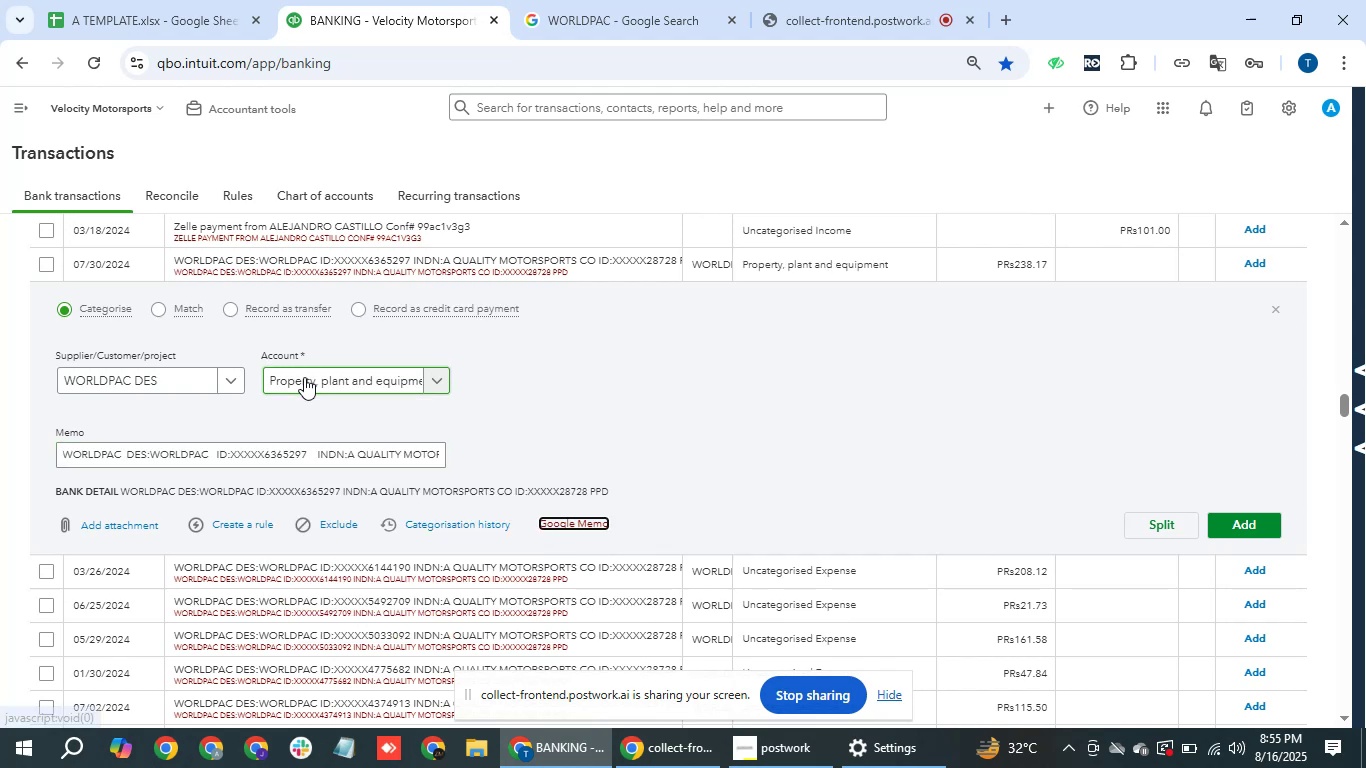 
key(Tab)
 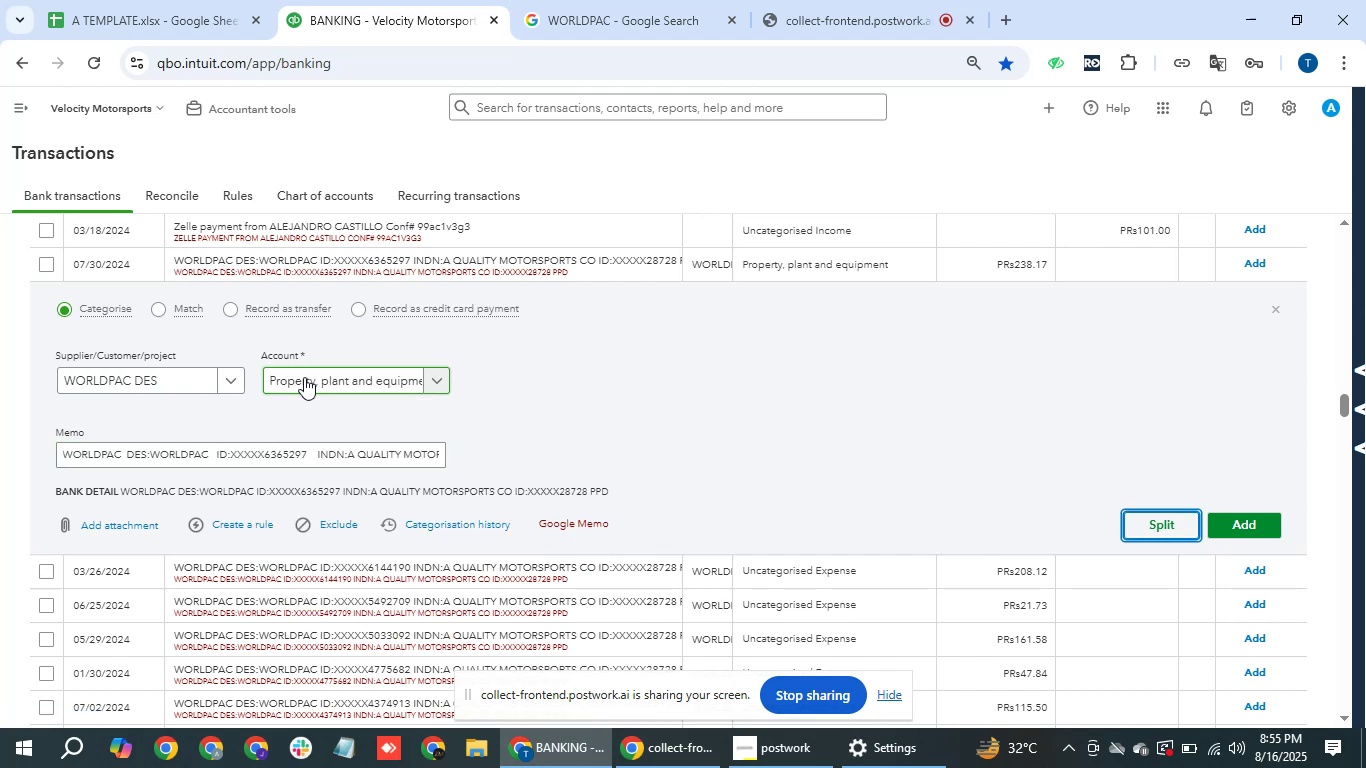 
key(Tab)
 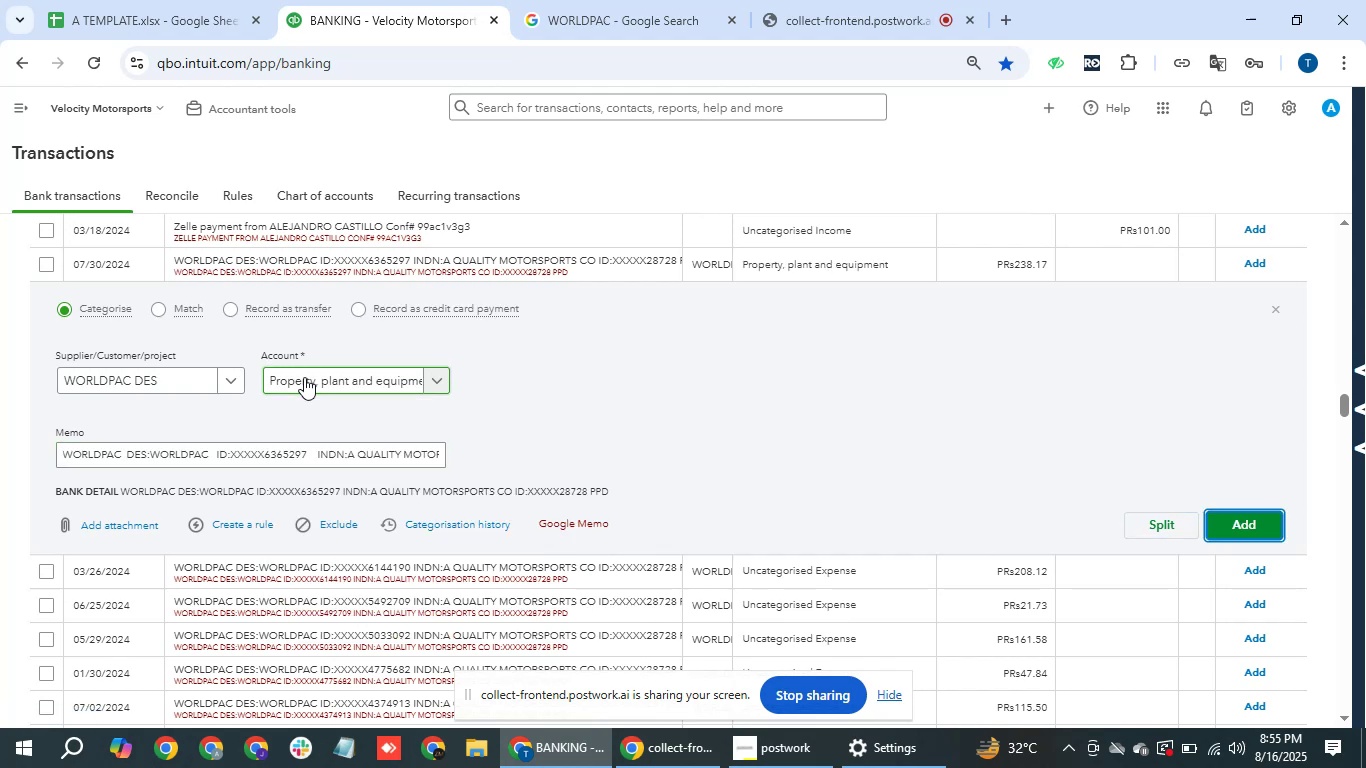 
key(Enter)
 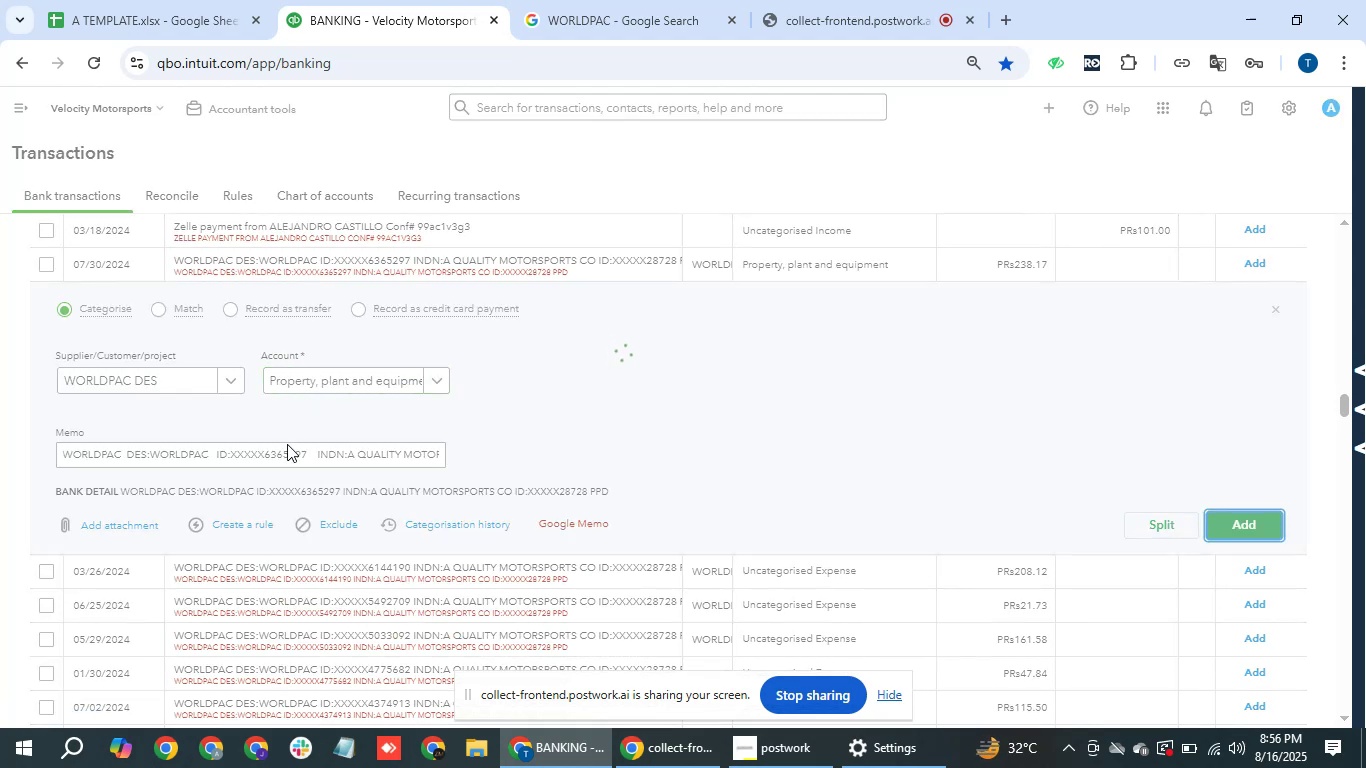 
left_click([581, 253])
 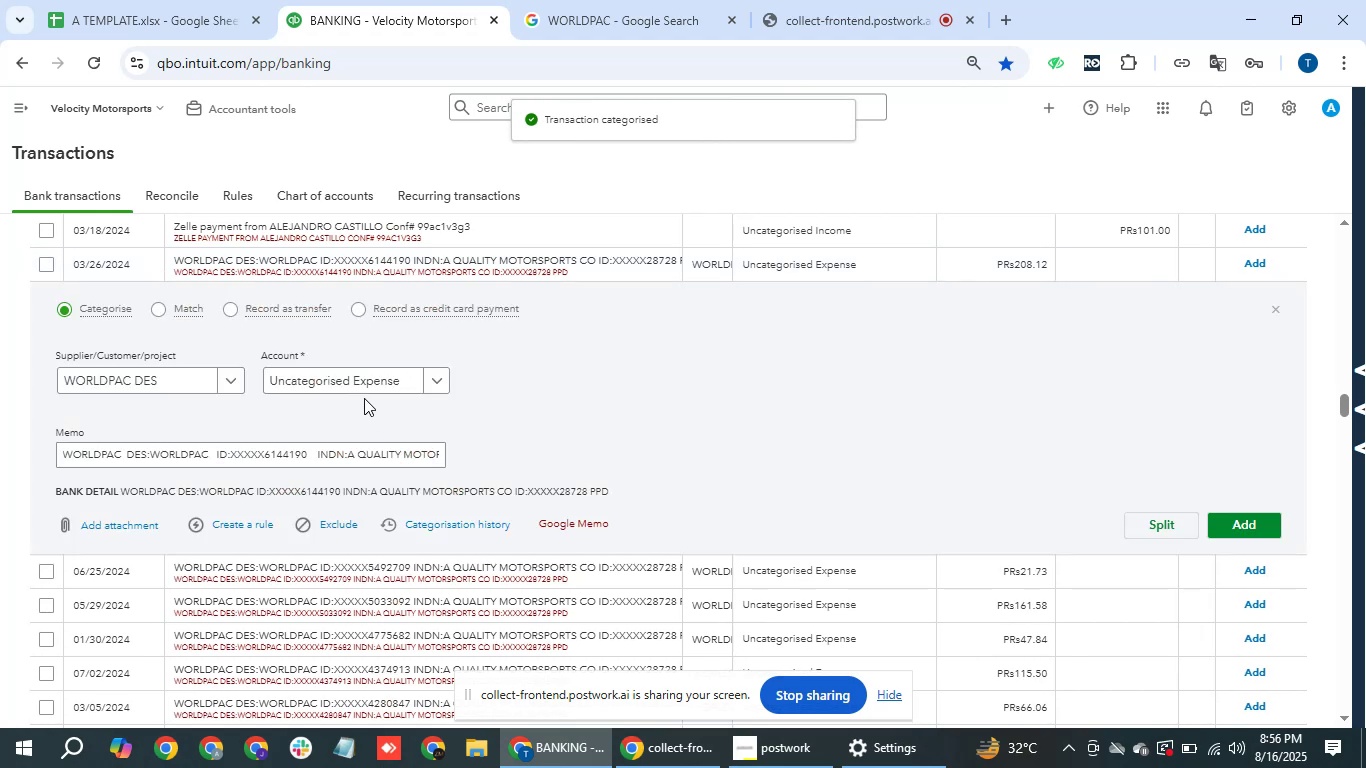 
double_click([365, 390])
 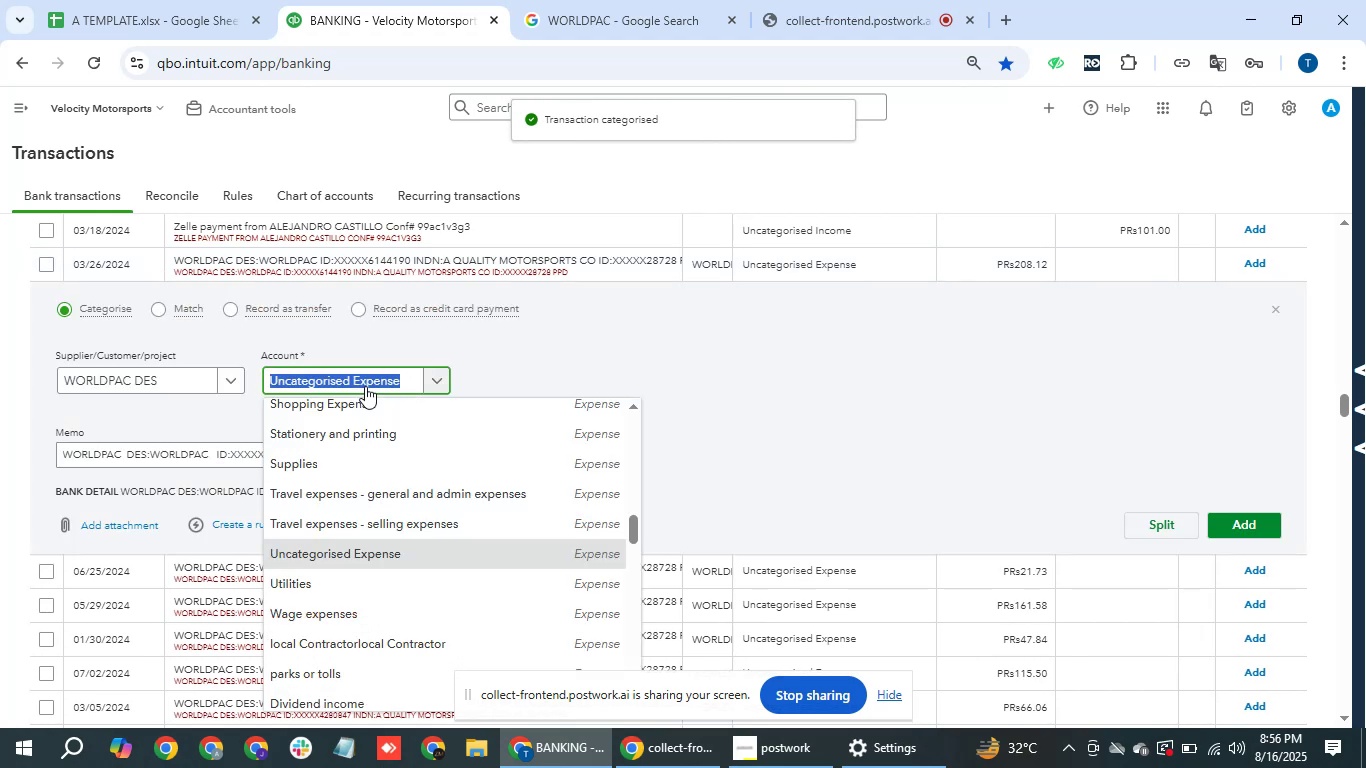 
type(equ)
 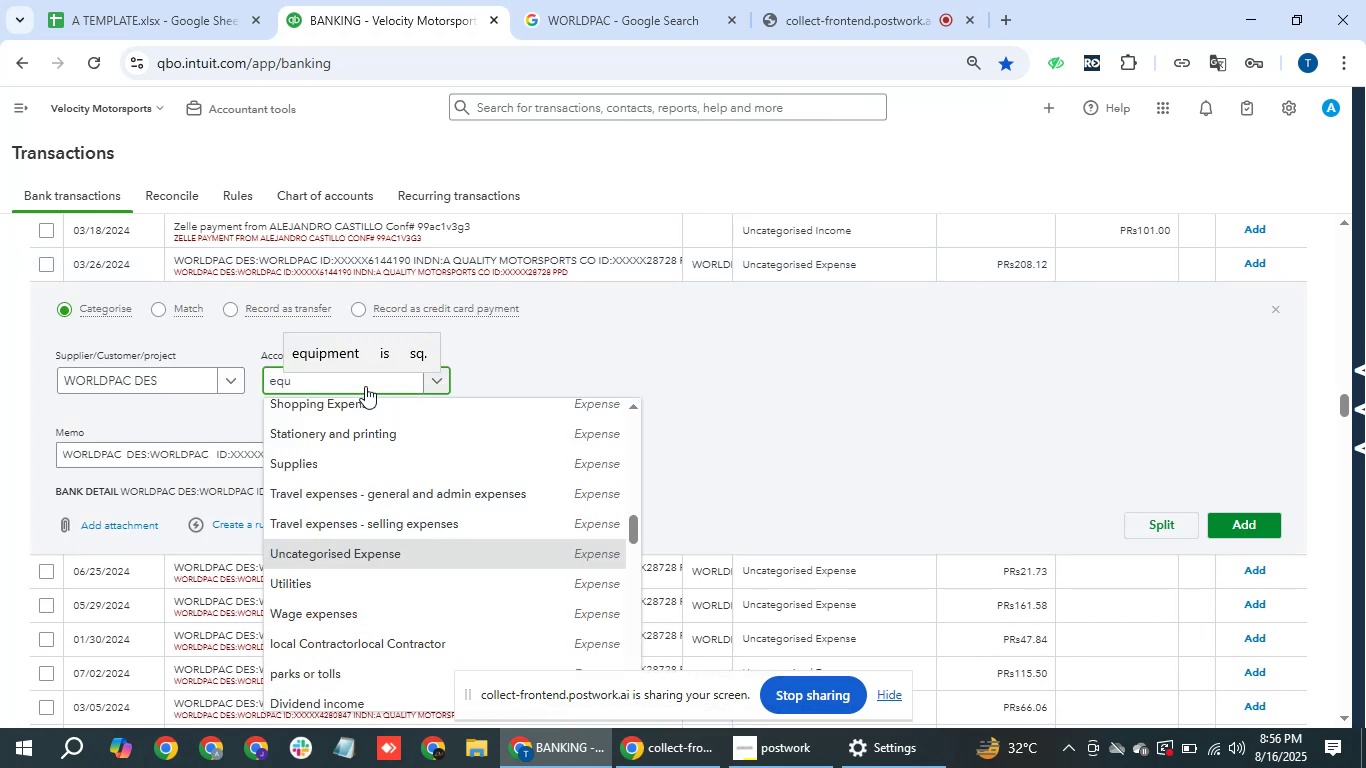 
key(ArrowDown)
 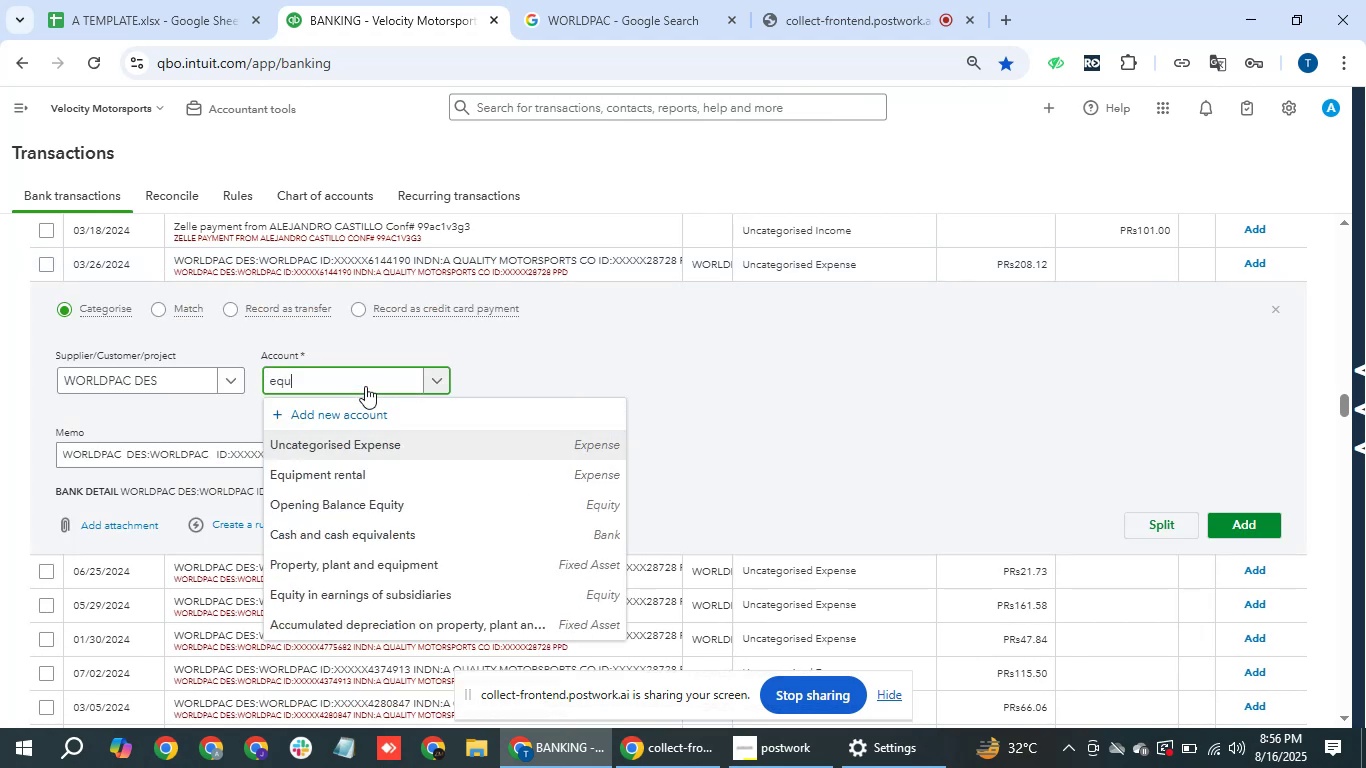 
key(ArrowDown)
 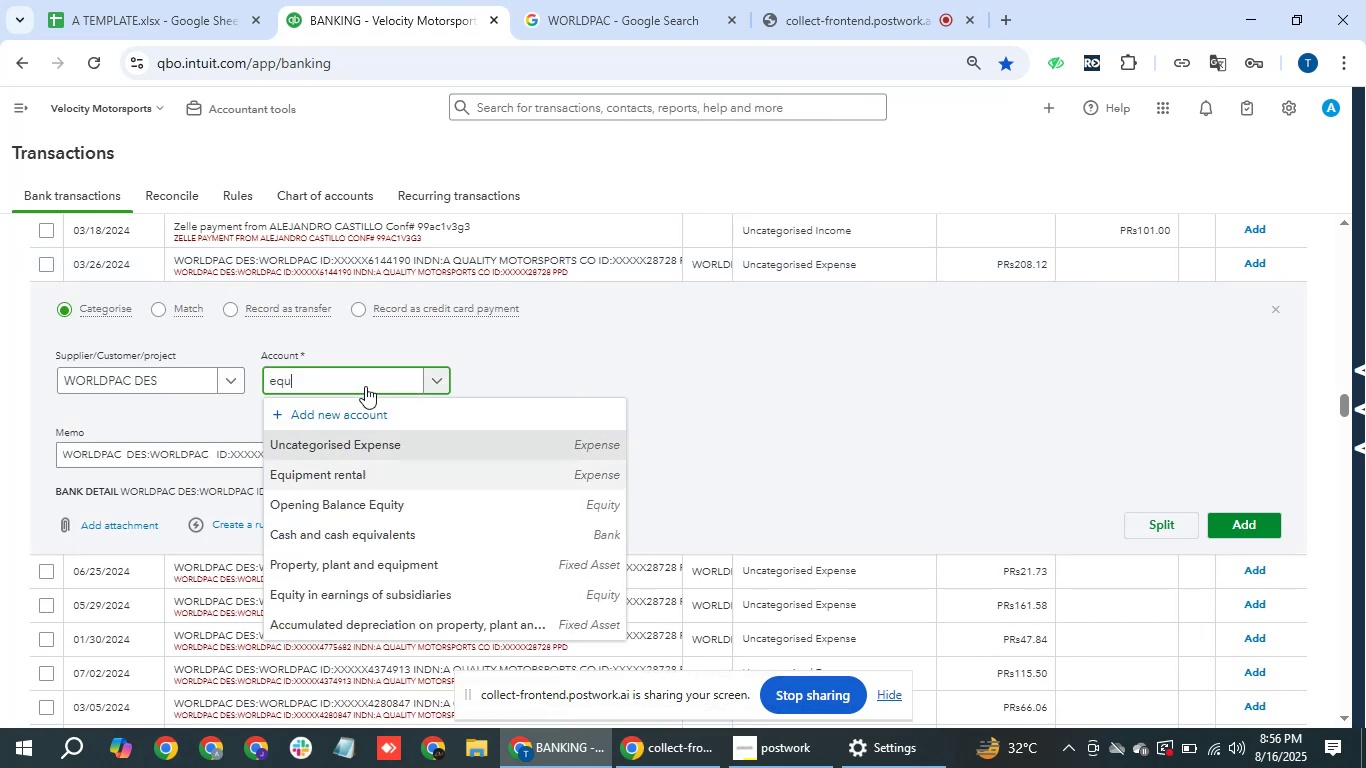 
key(ArrowDown)
 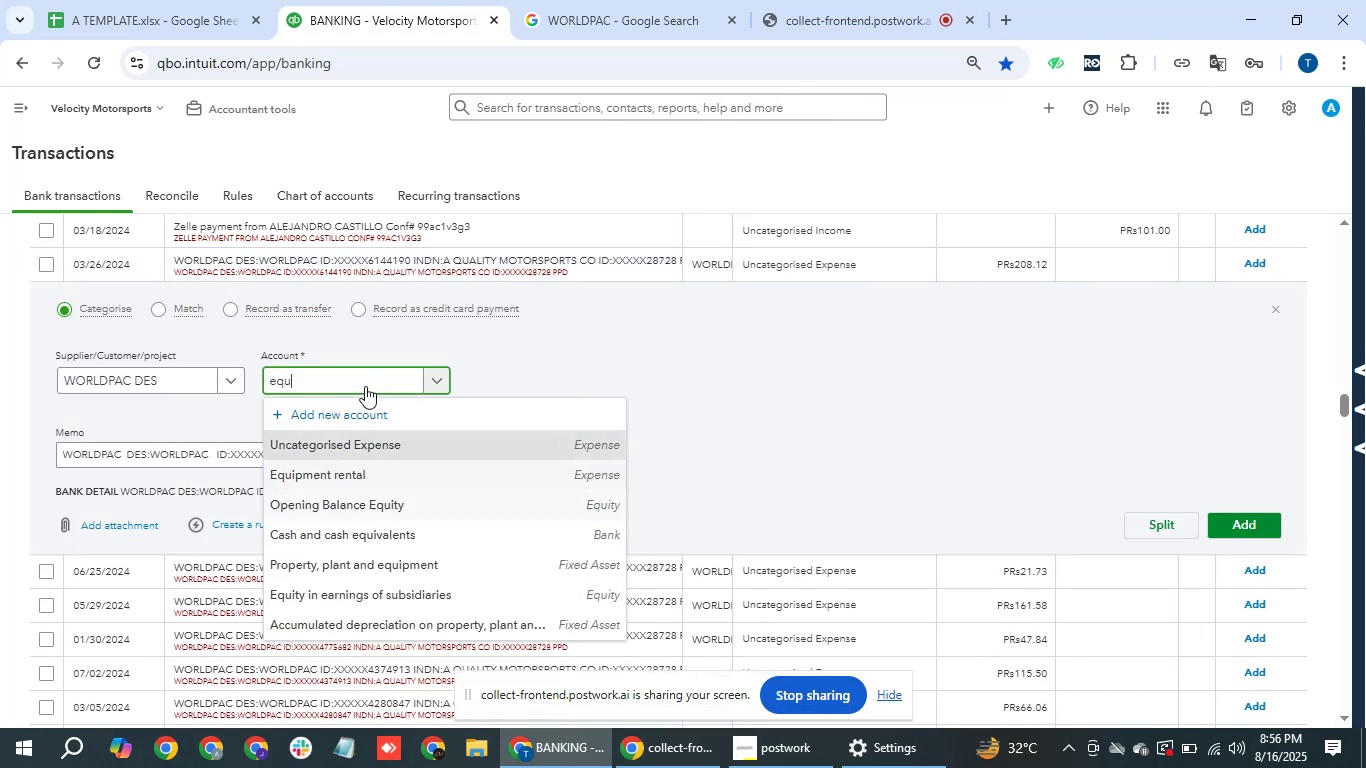 
key(ArrowDown)
 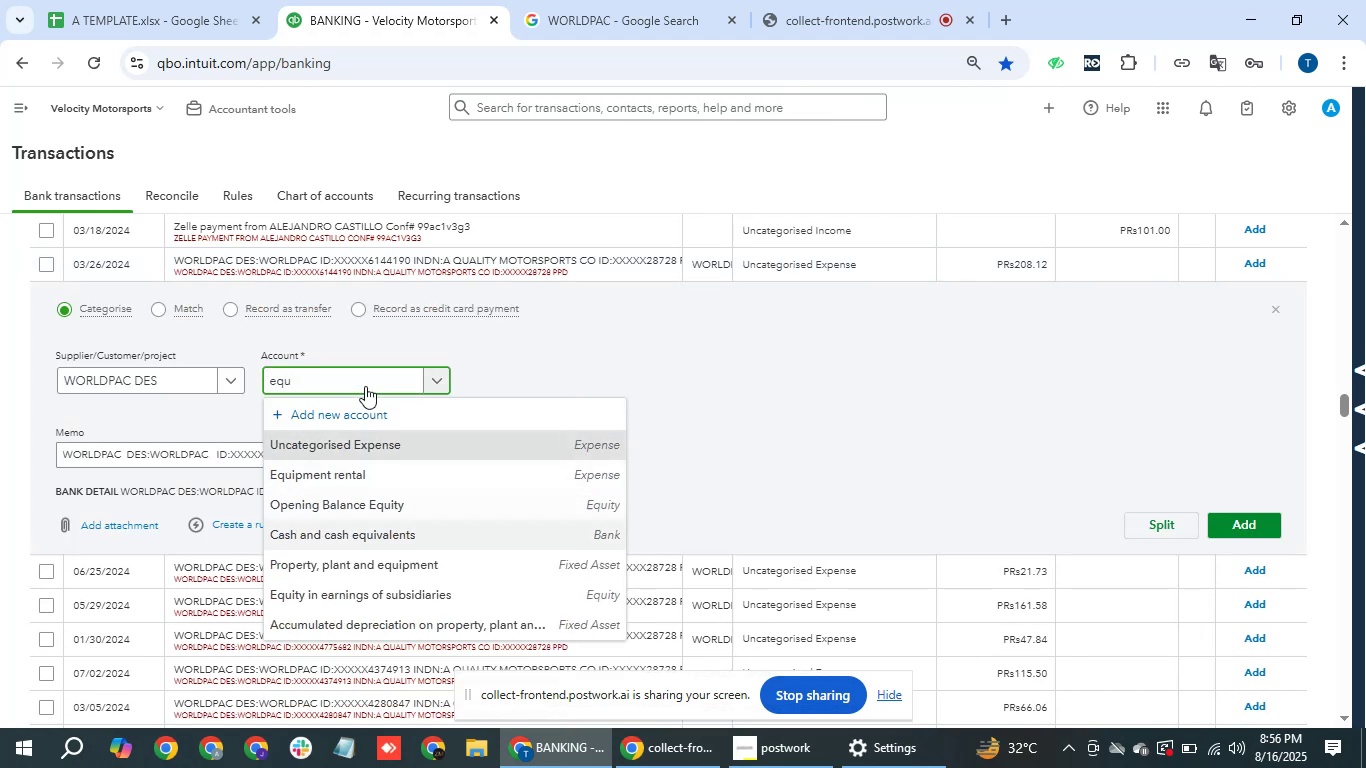 
key(ArrowDown)
 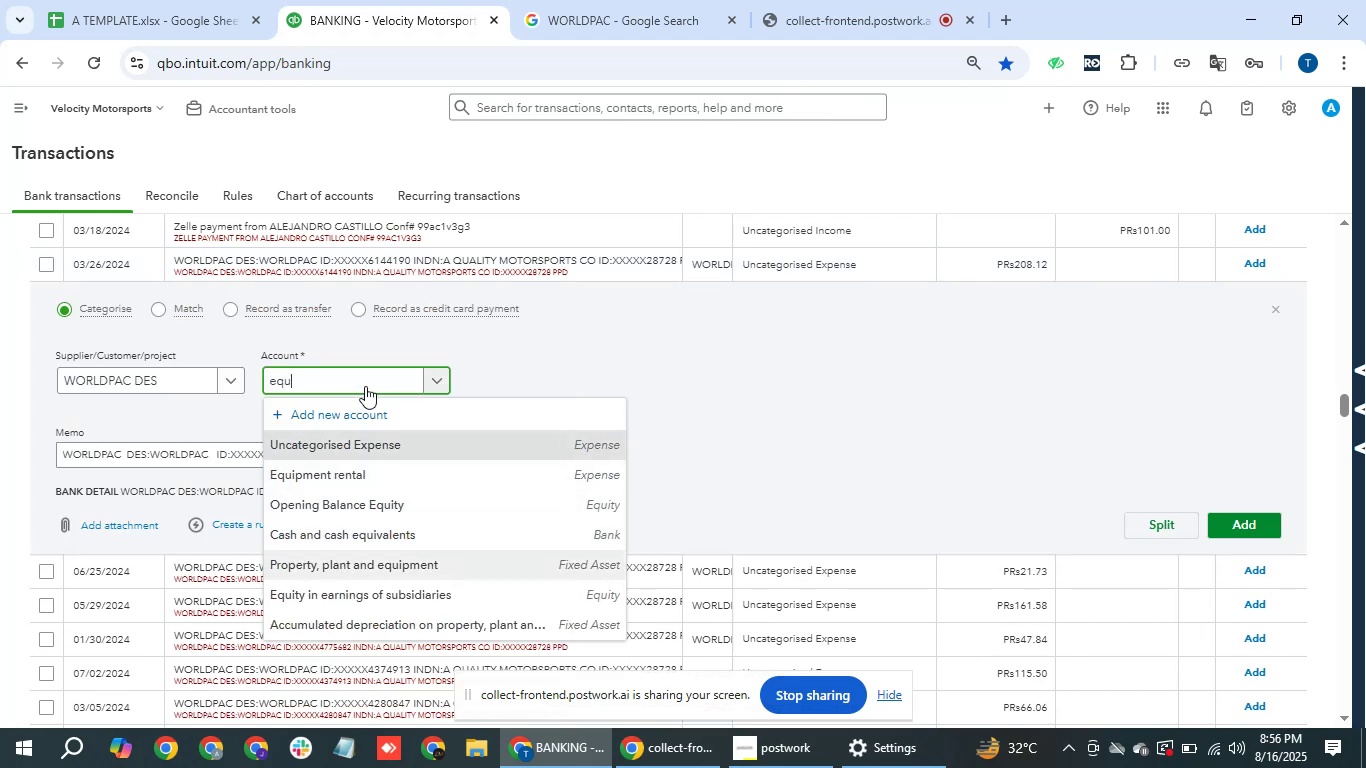 
key(Enter)
 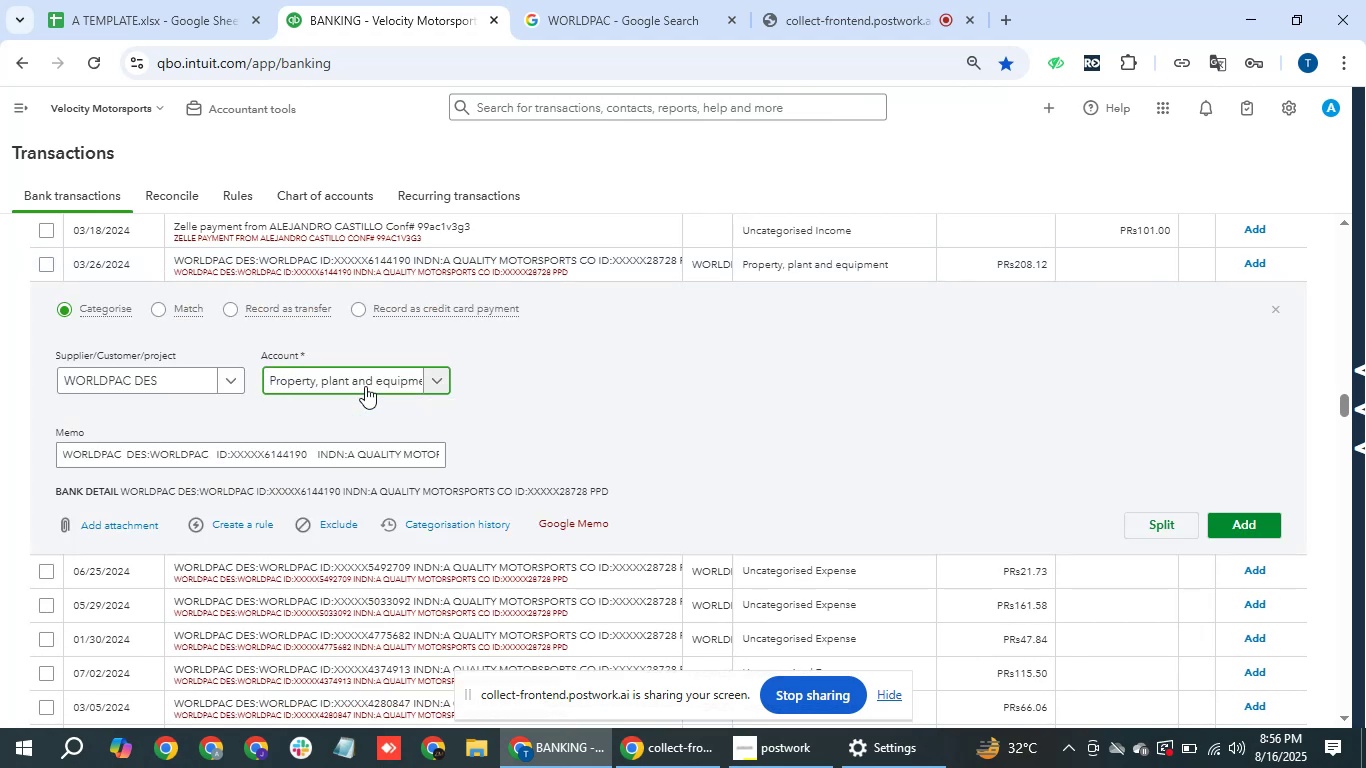 
key(Tab)
 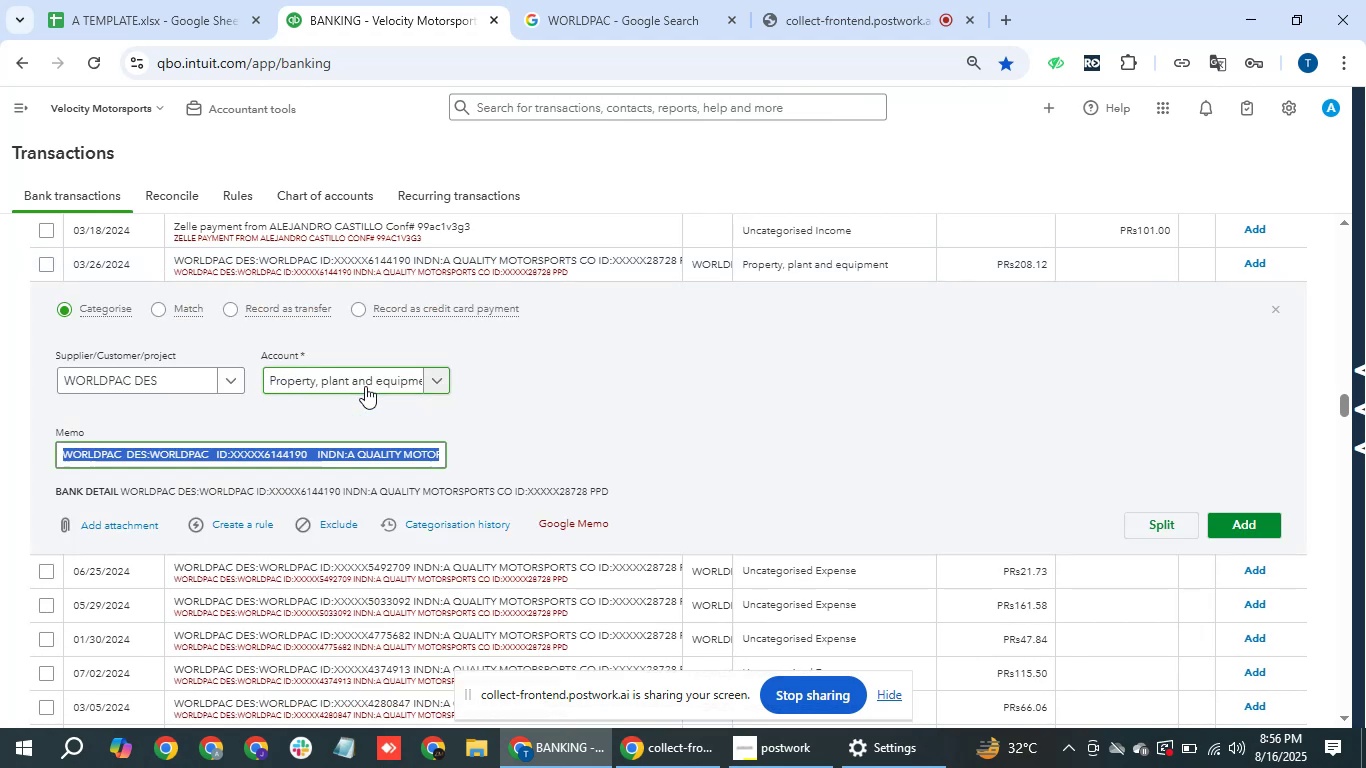 
key(Tab)
 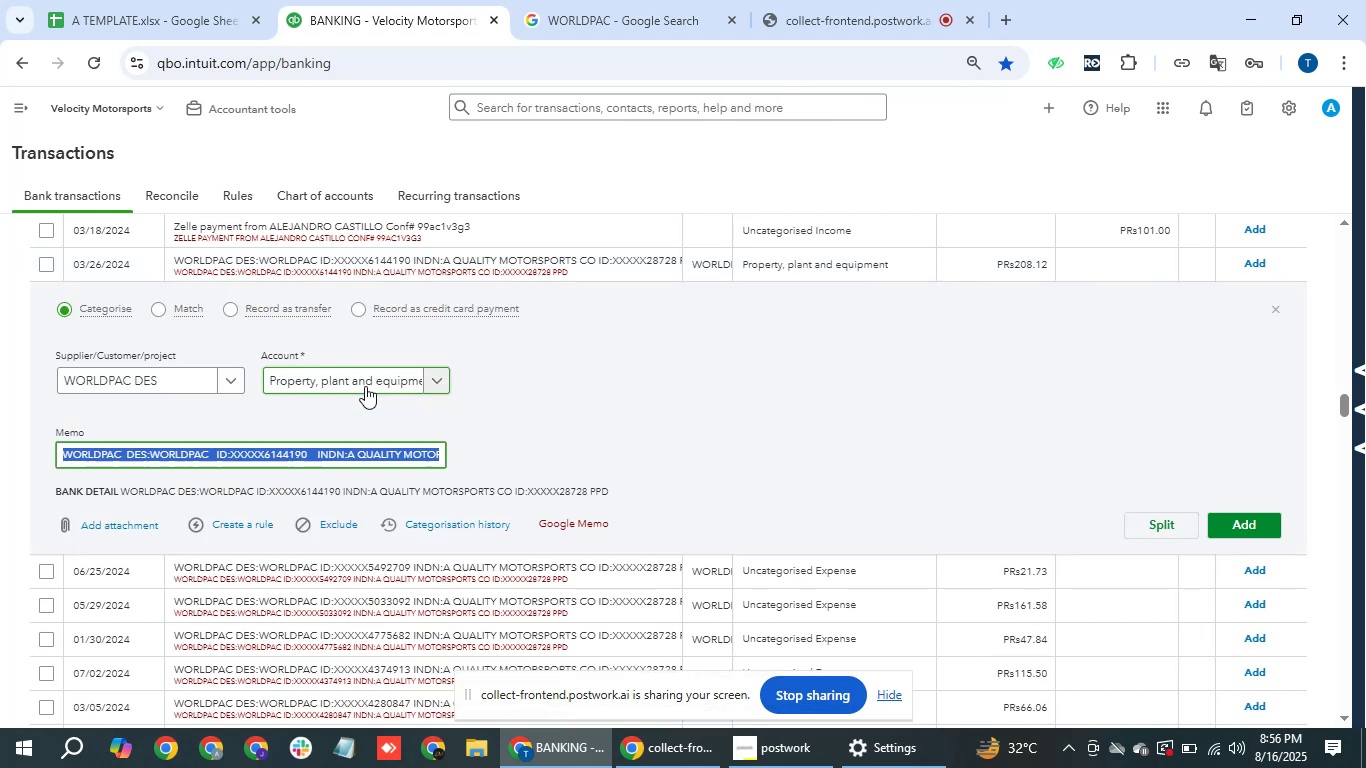 
key(Tab)
 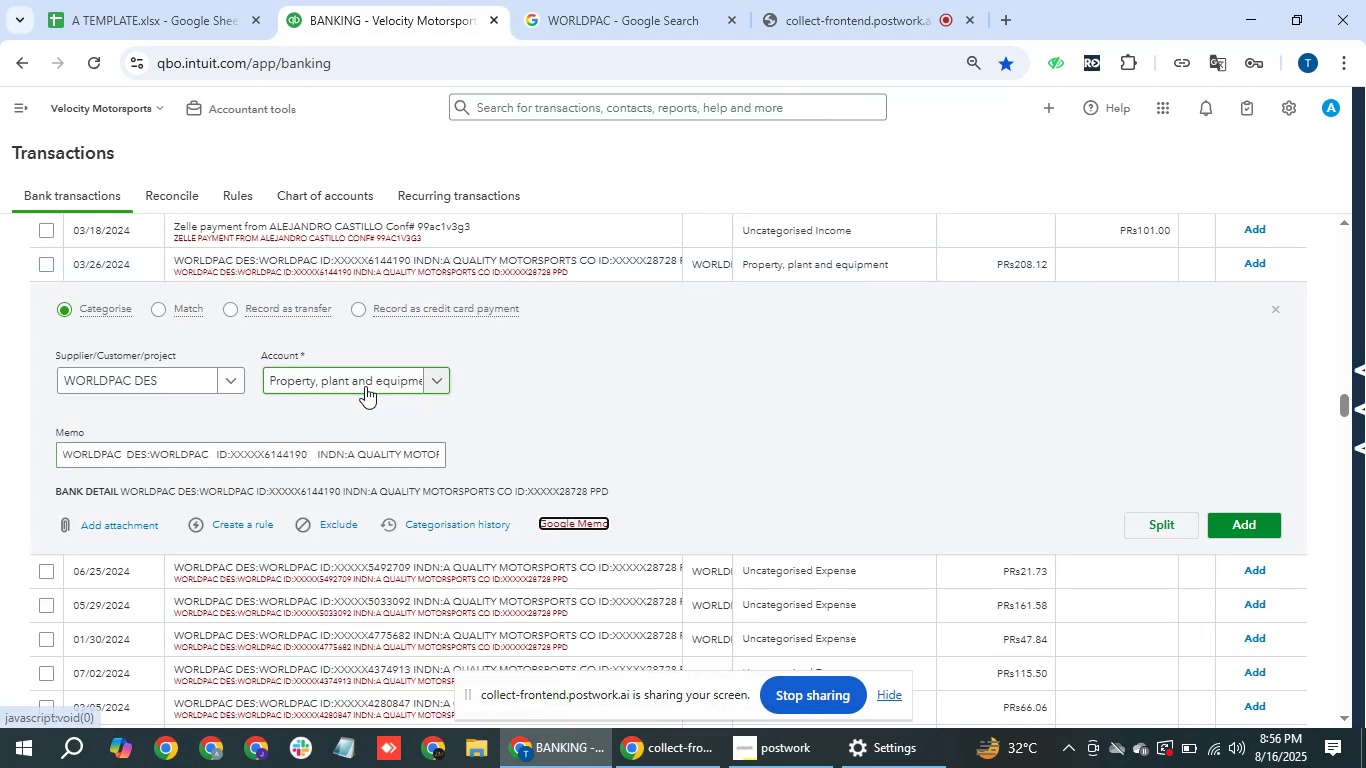 
key(Tab)
 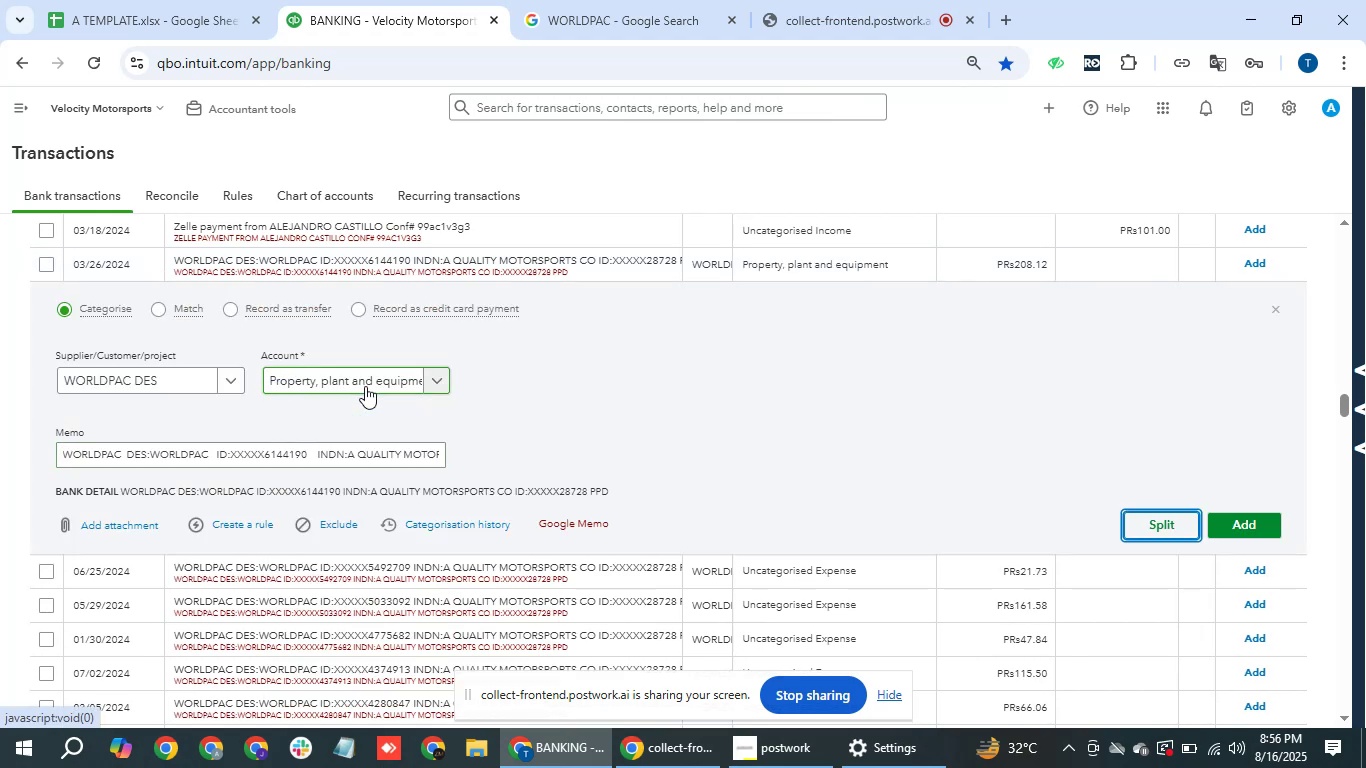 
key(Tab)
 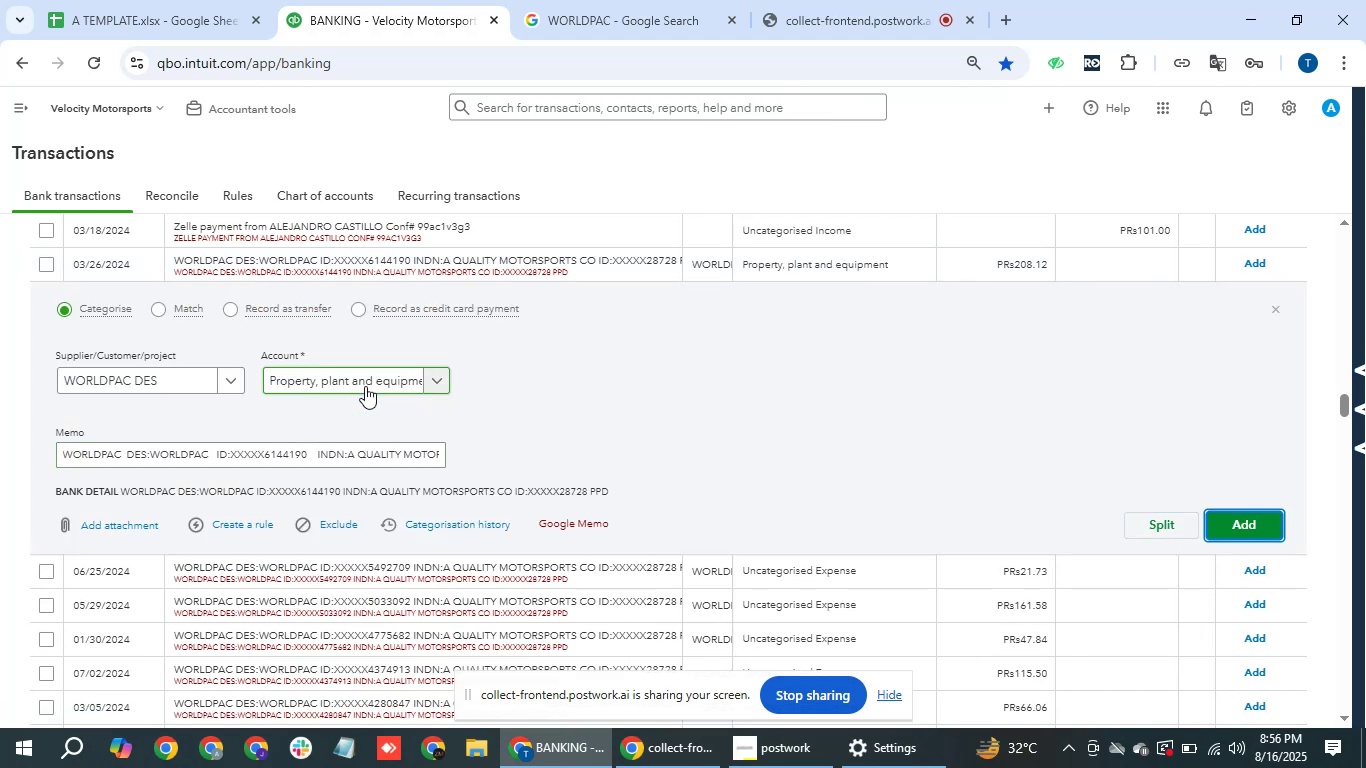 
key(Enter)
 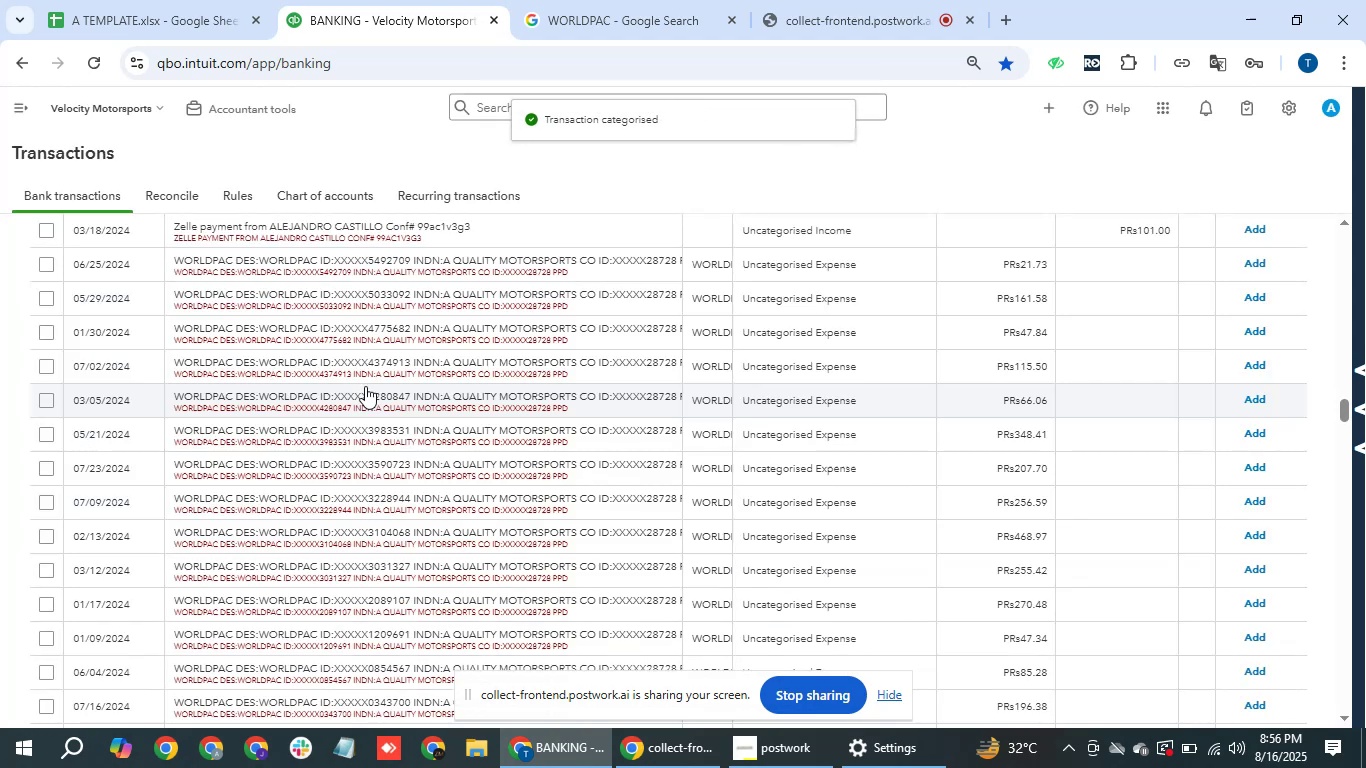 
wait(6.03)
 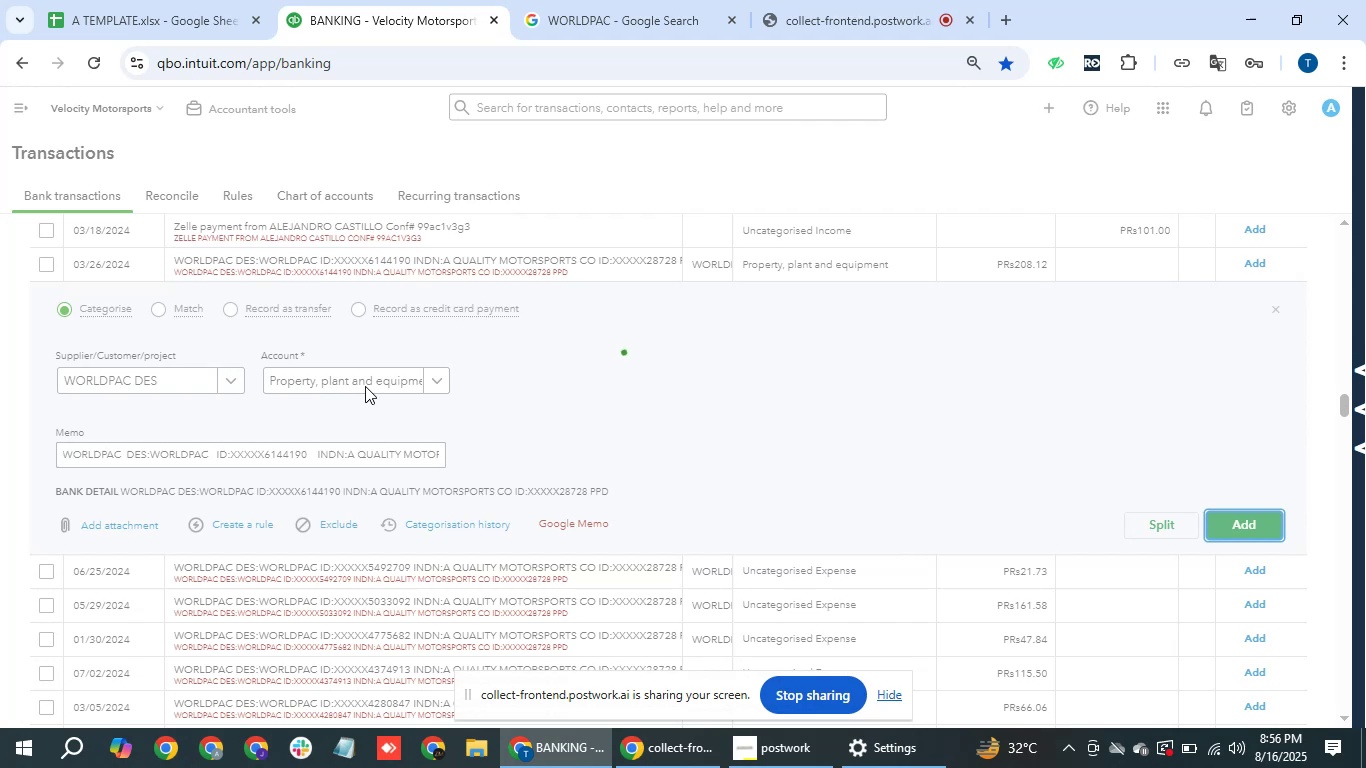 
left_click_drag(start_coordinate=[470, 272], to_coordinate=[473, 267])
 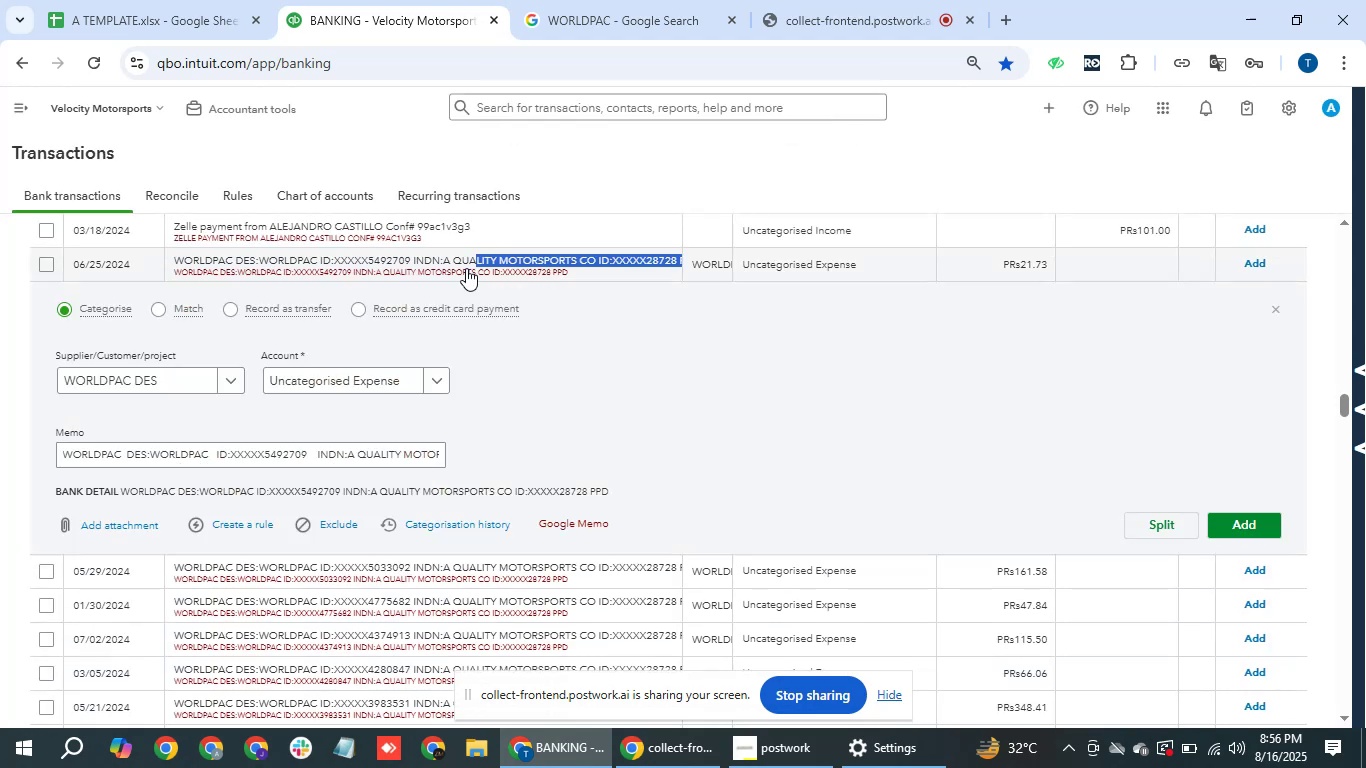 
mouse_move([178, 0])
 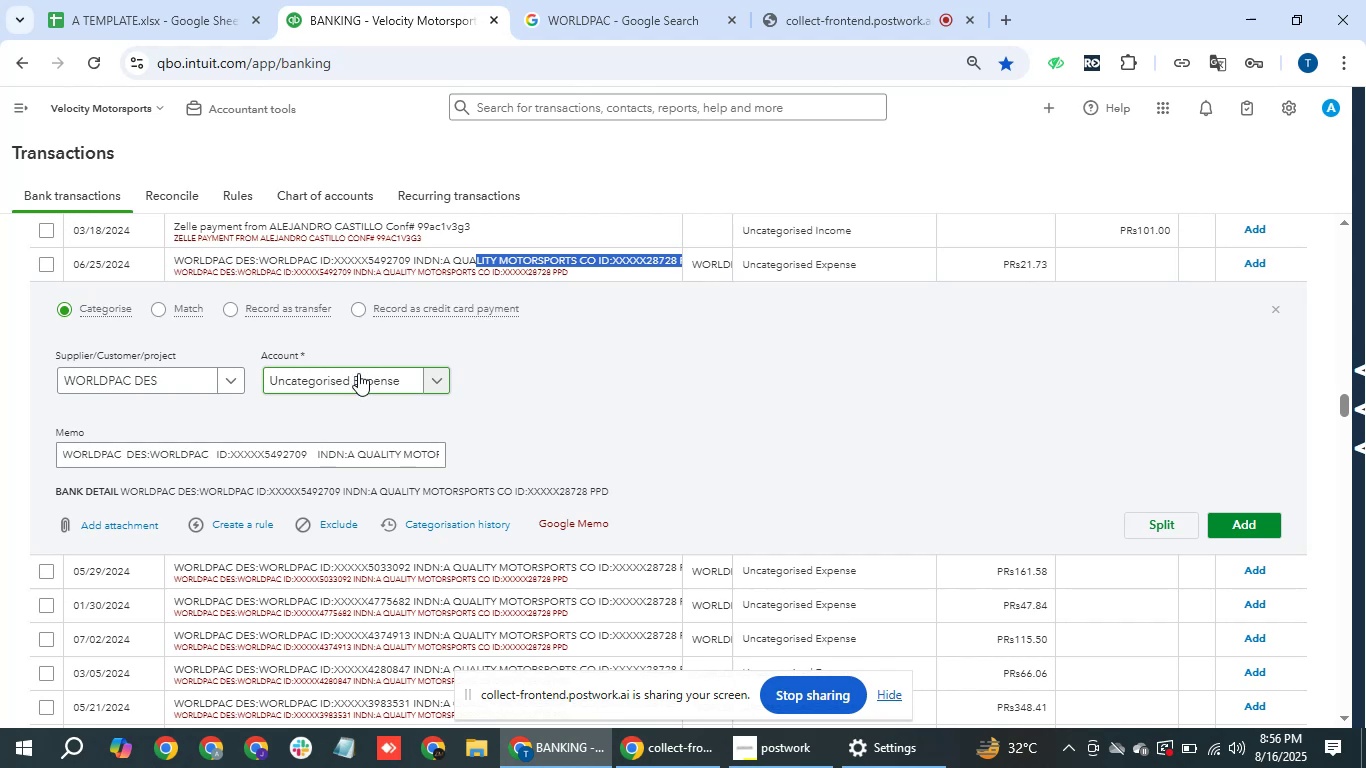 
wait(13.06)
 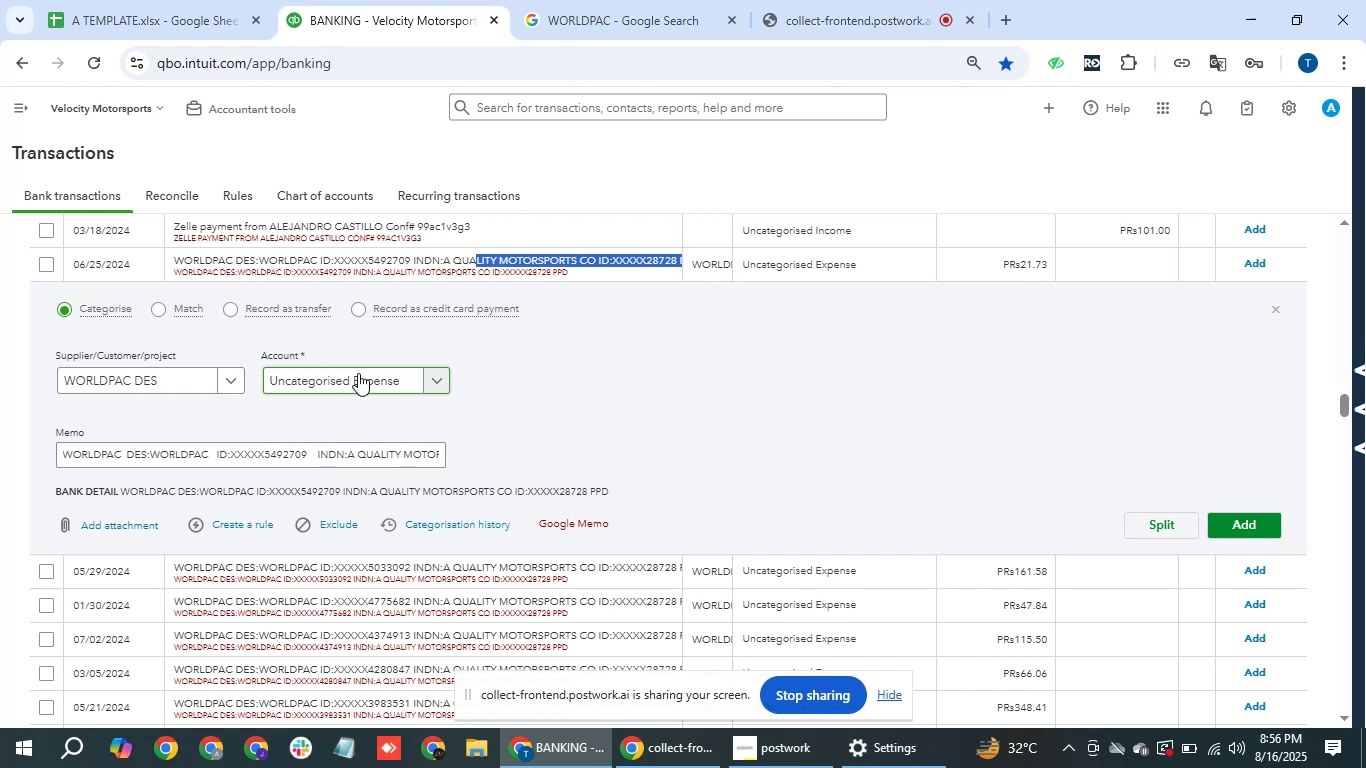 
mouse_move([1042, 767])
 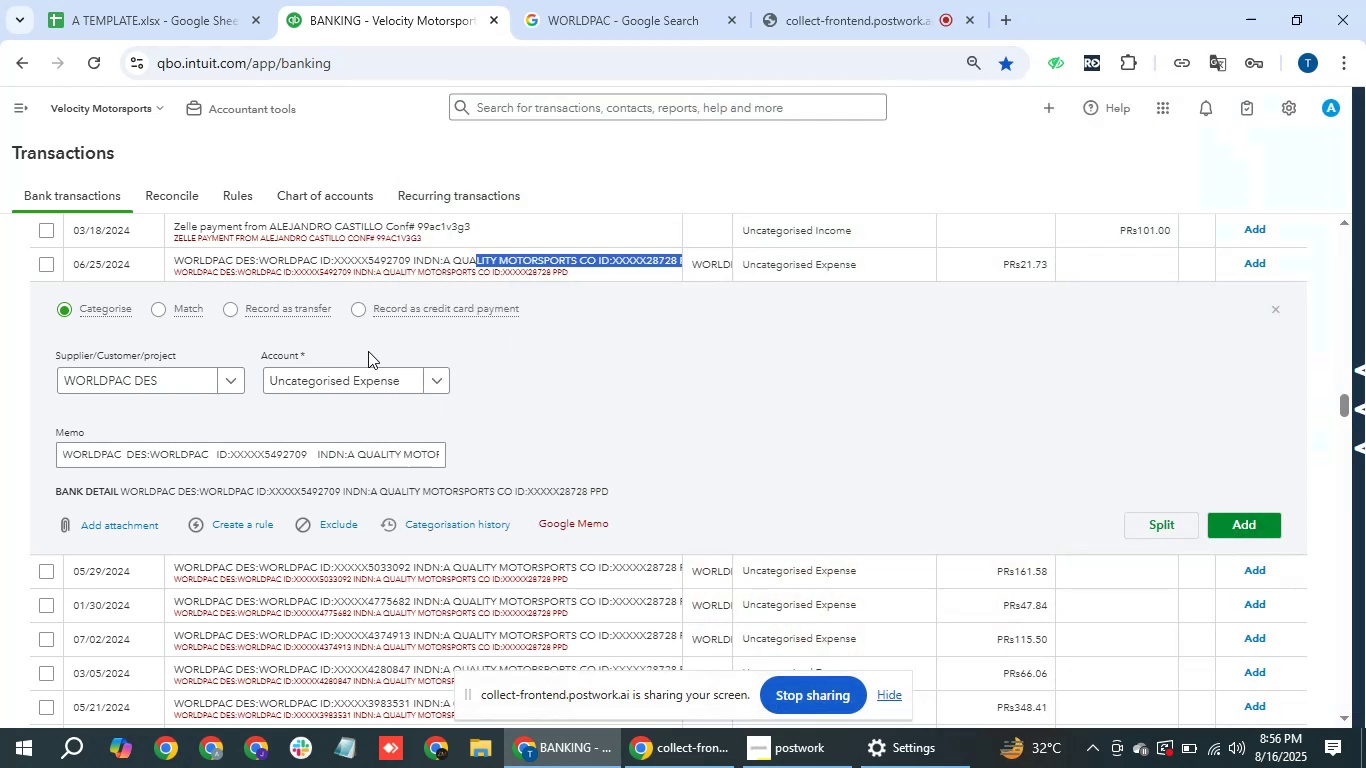 
left_click([354, 376])
 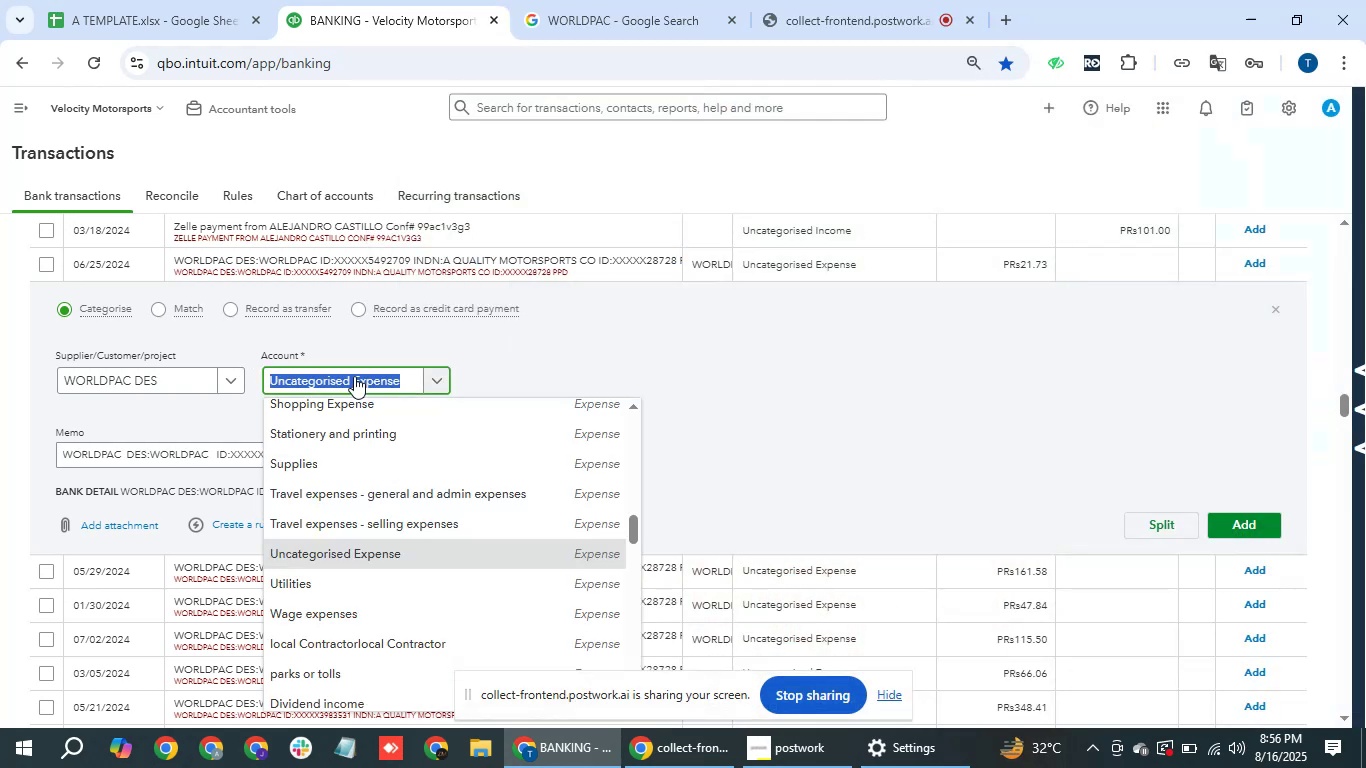 
type(equ)
 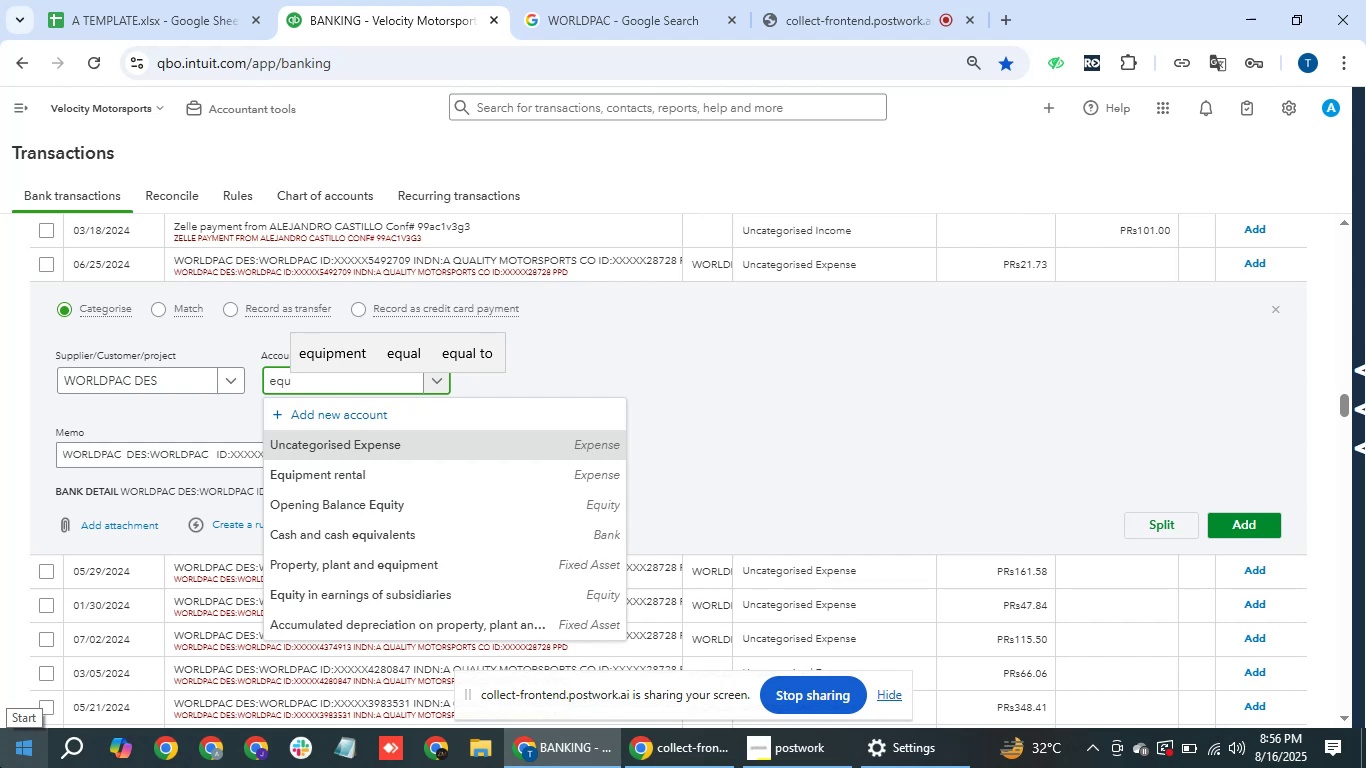 
wait(10.22)
 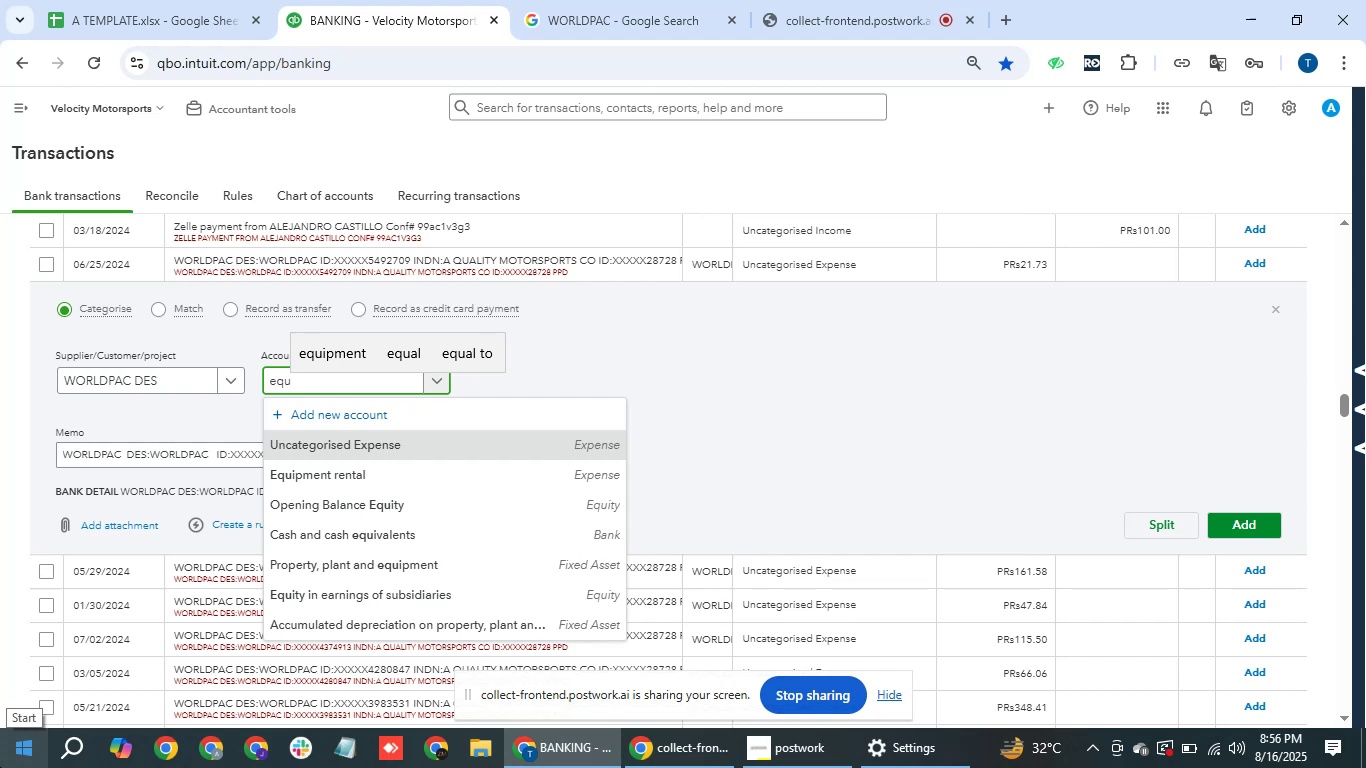 
left_click([452, 558])
 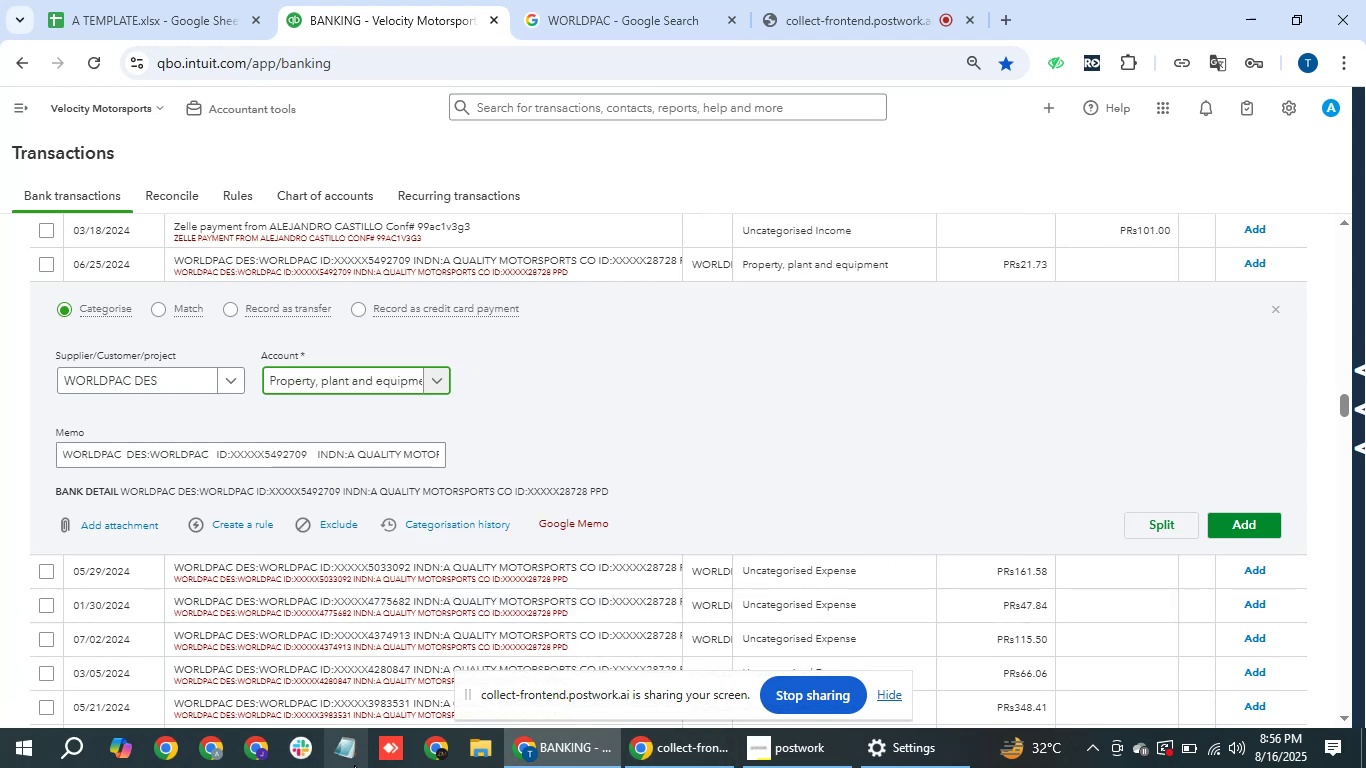 
mouse_move([480, 732])
 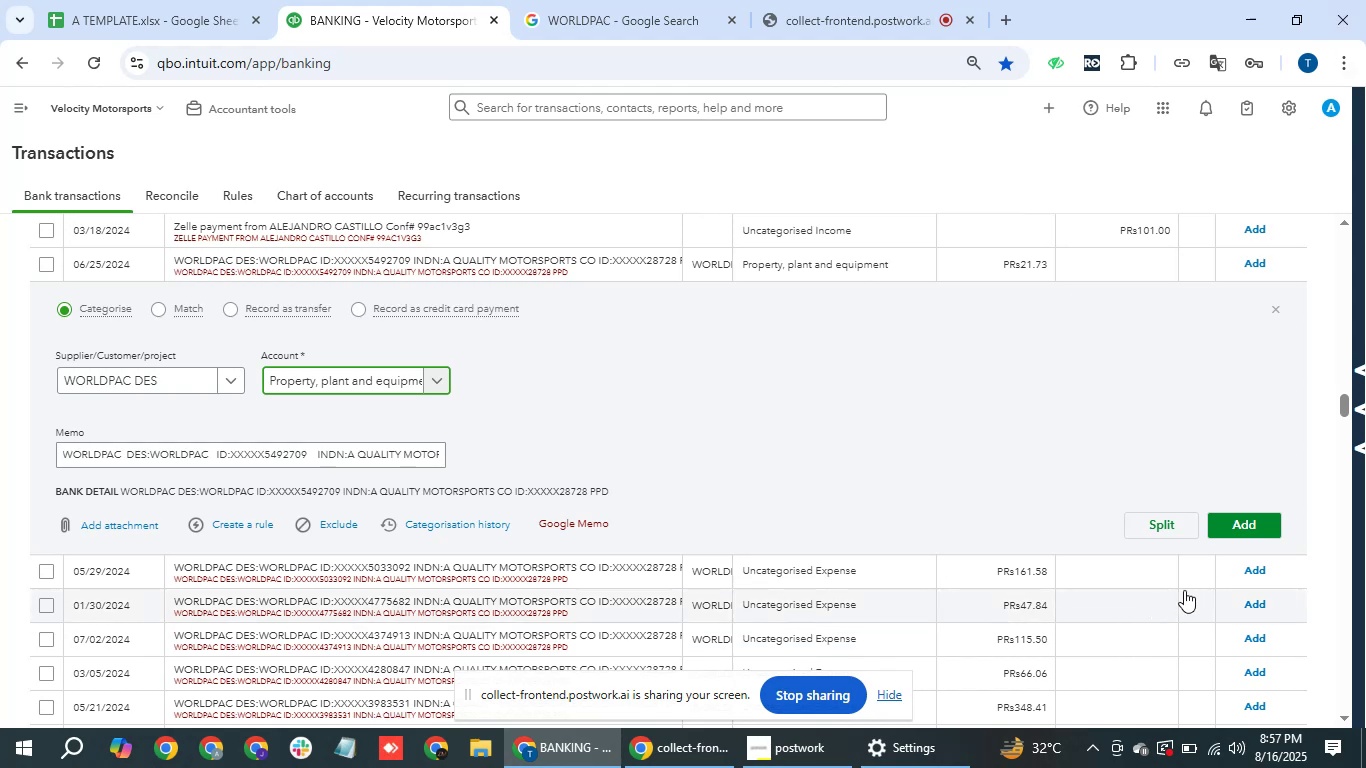 
left_click([1275, 520])
 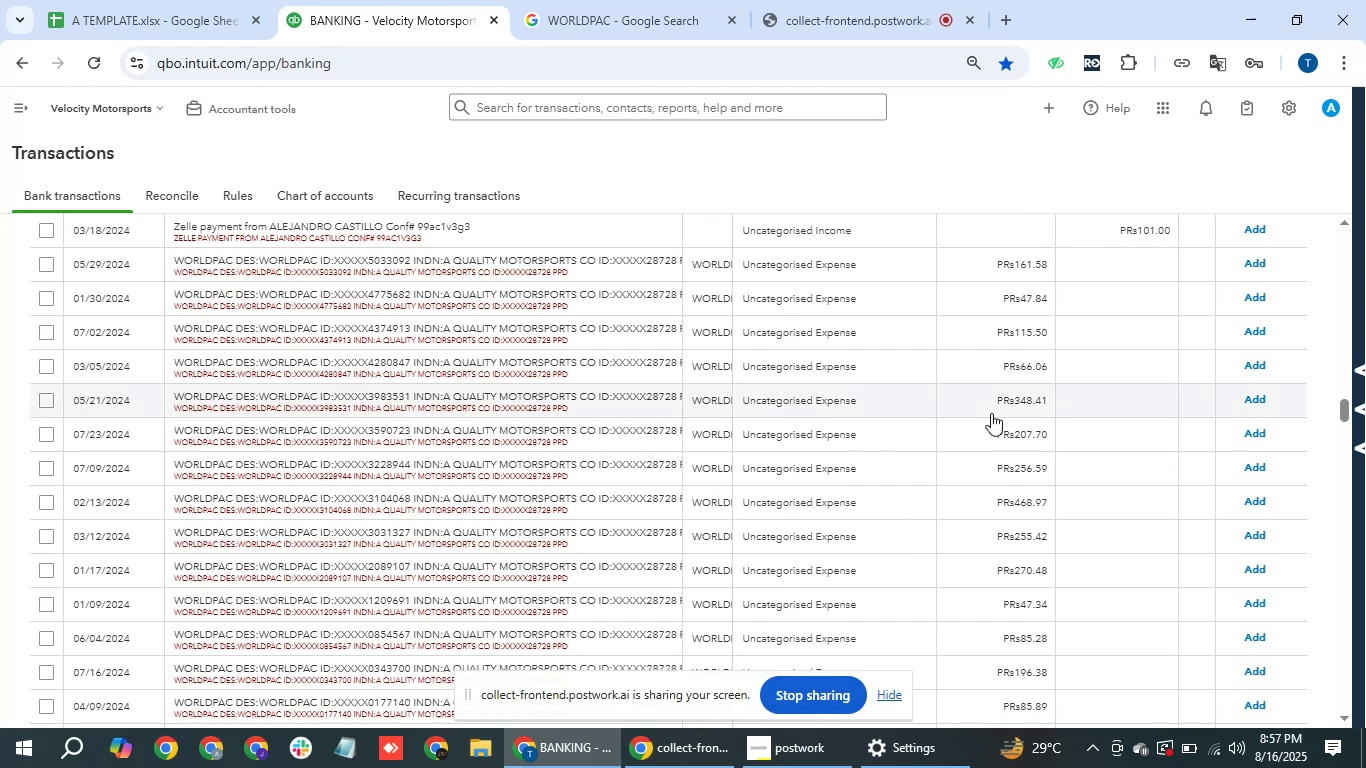 
wait(57.65)
 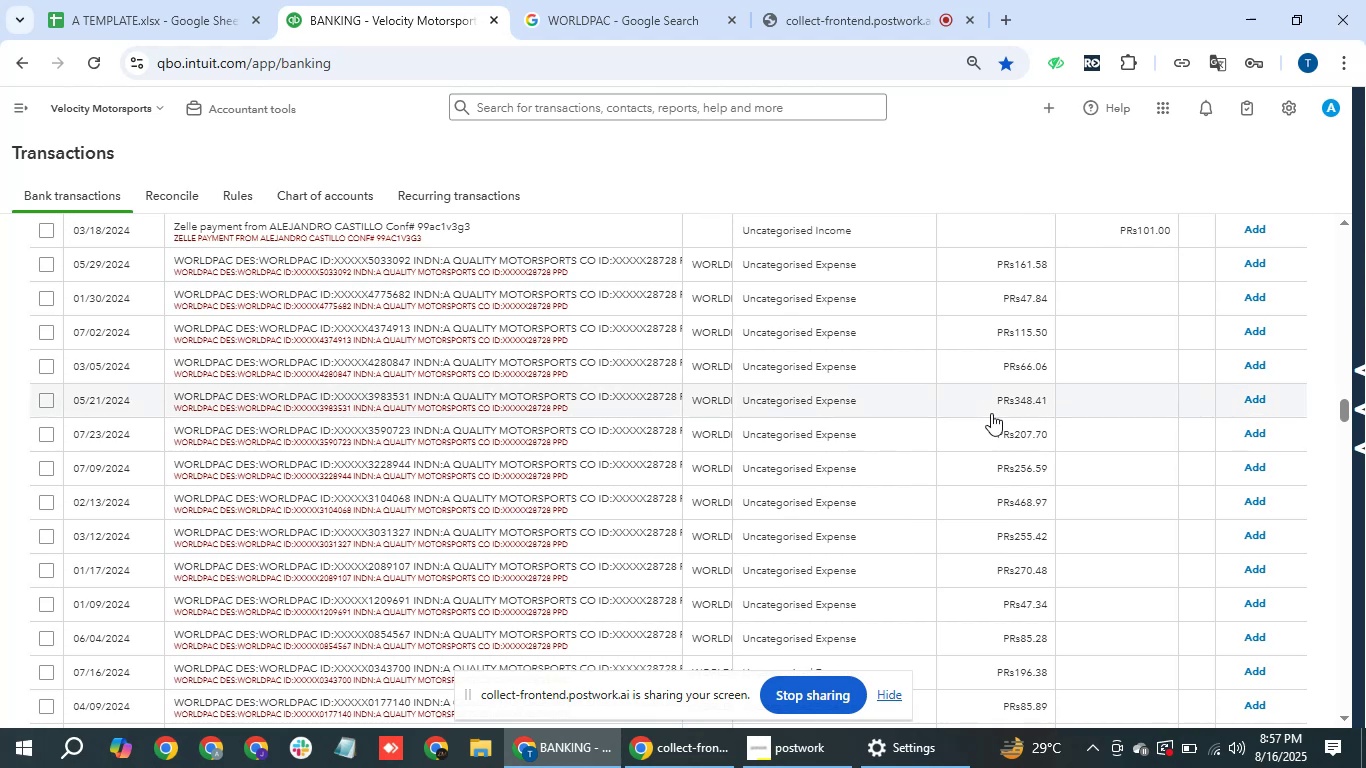 
left_click([535, 271])
 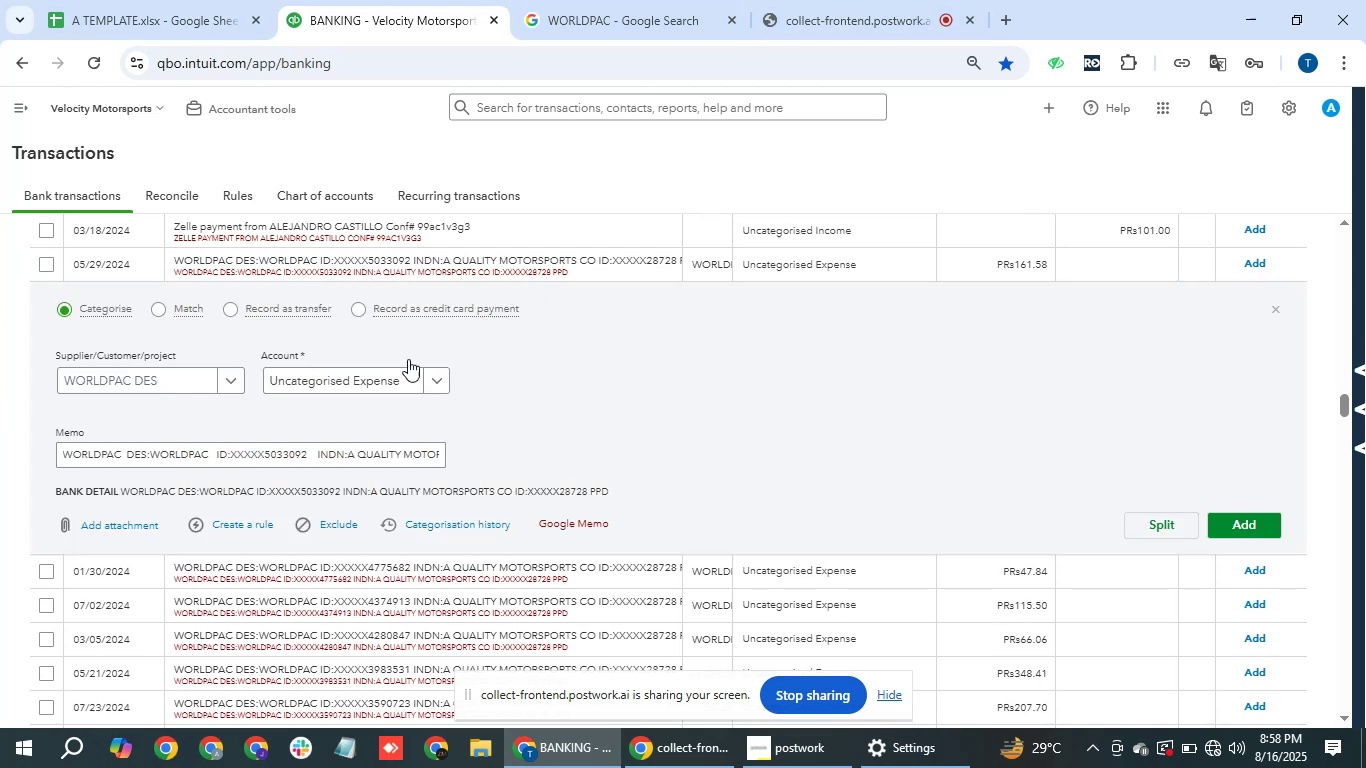 
mouse_move([297, 406])
 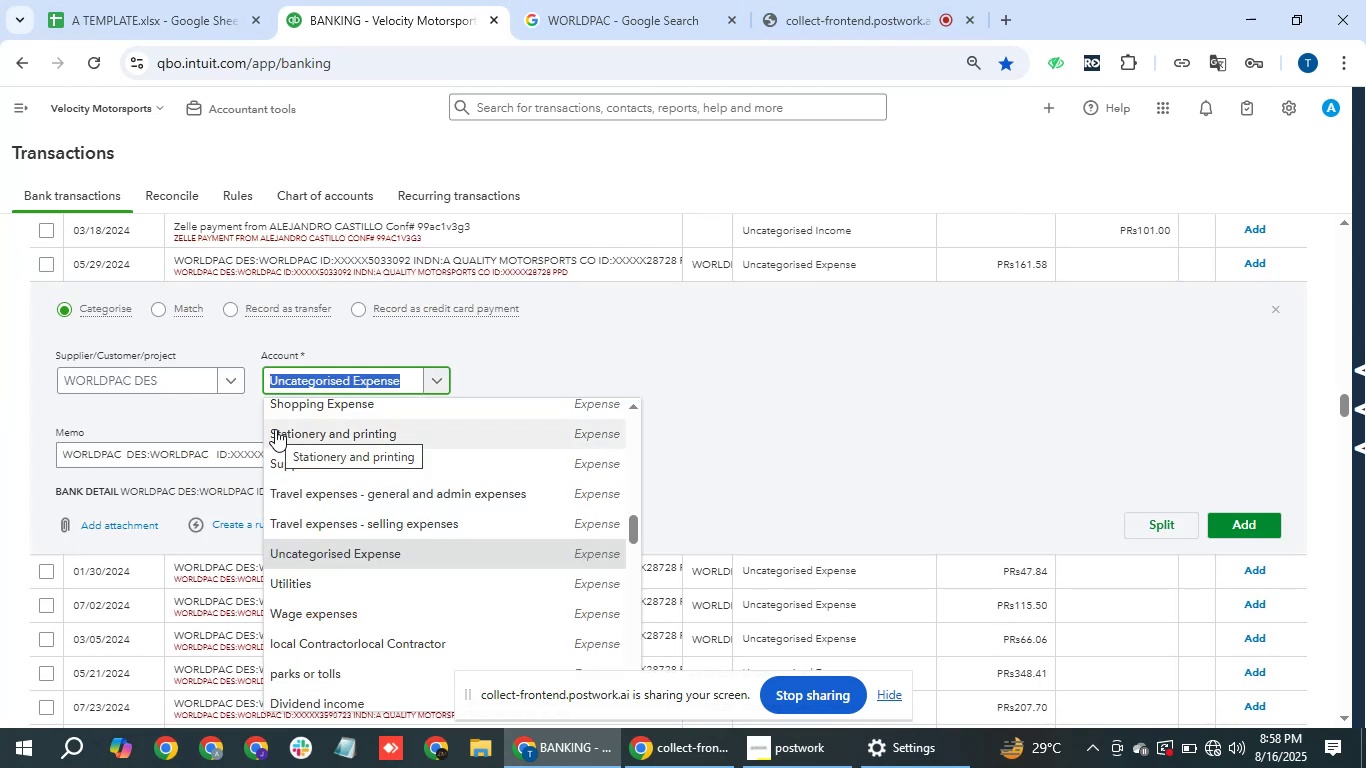 
type(equ)
 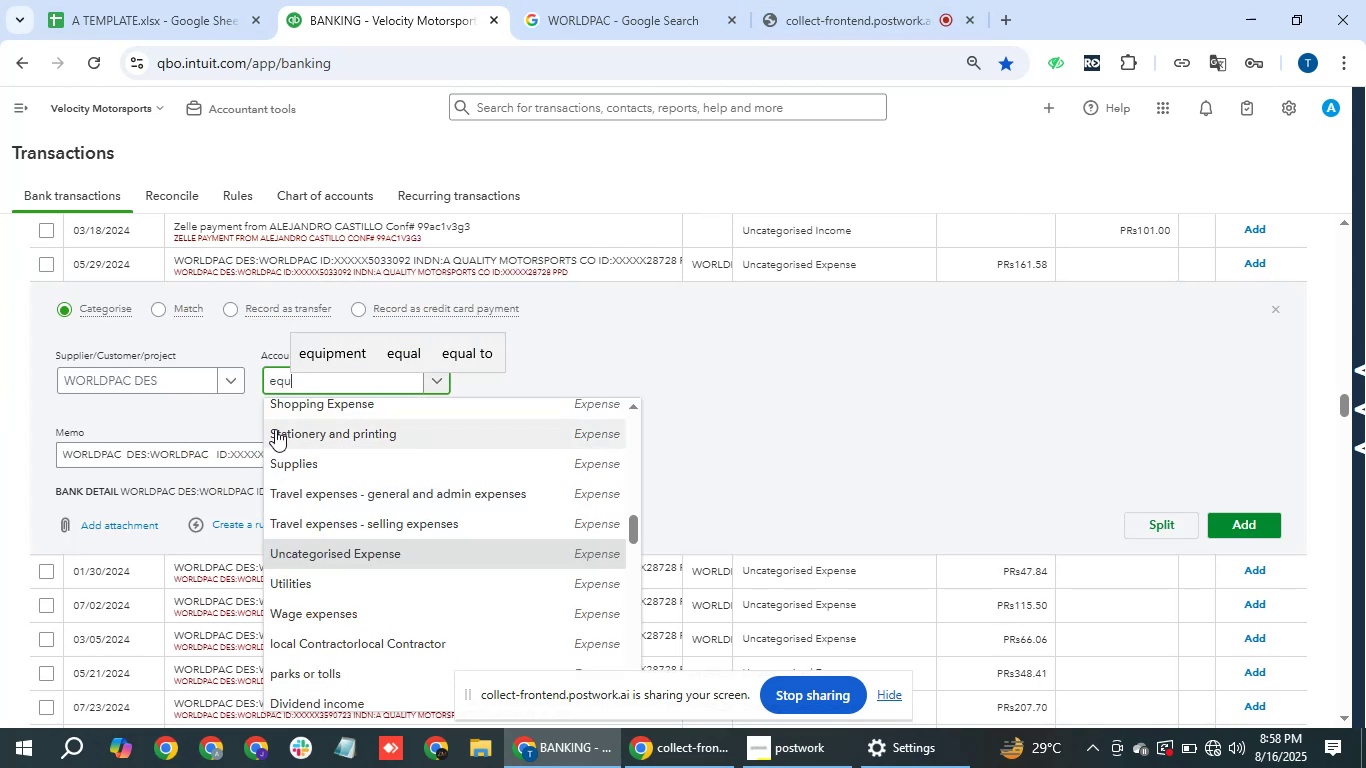 
type(ip)
 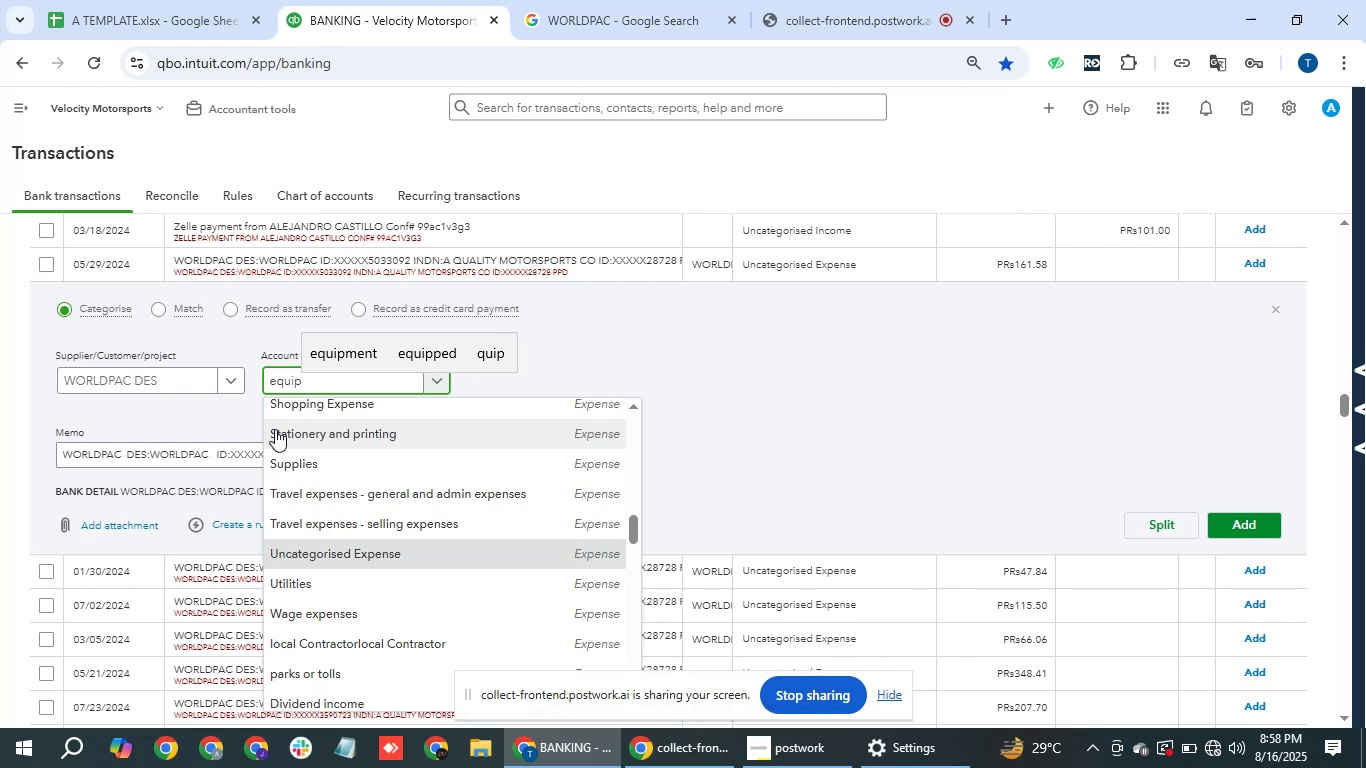 
wait(44.89)
 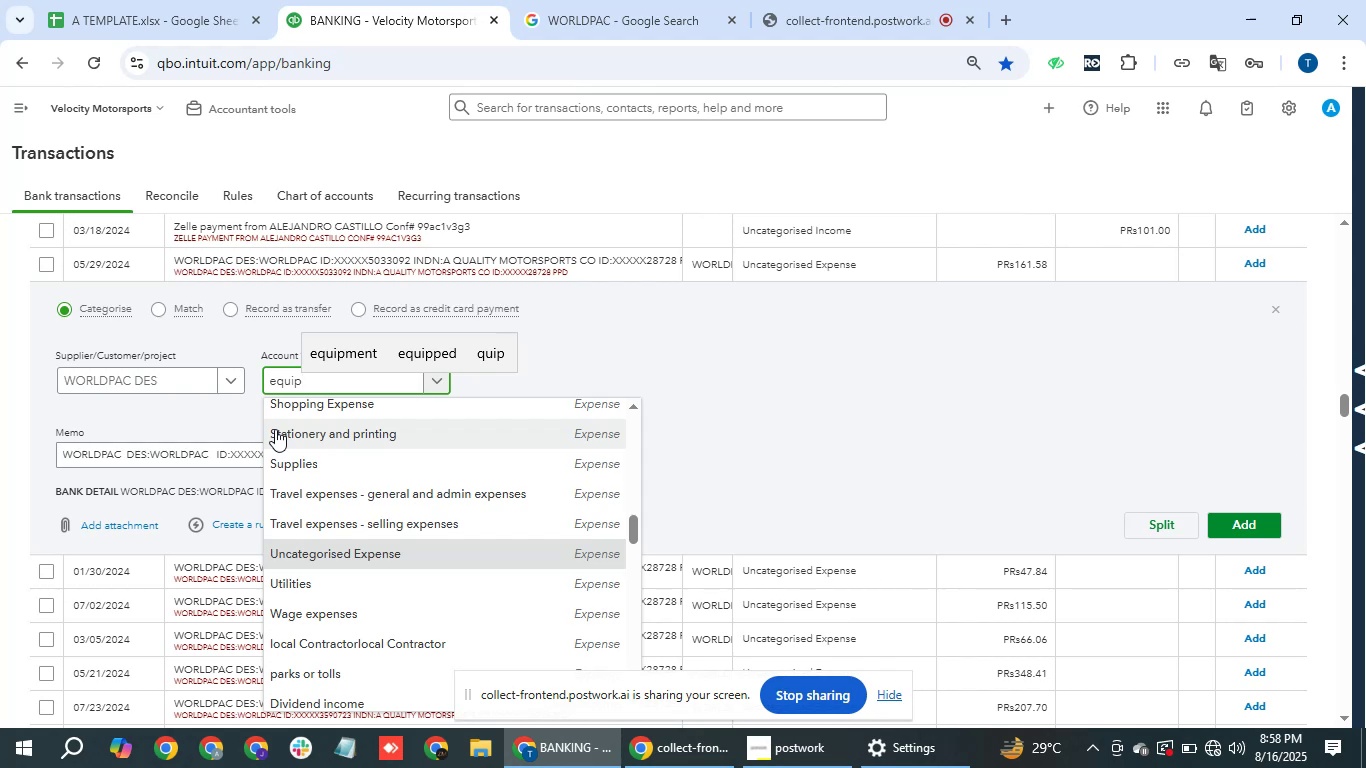 
left_click([1219, 751])
 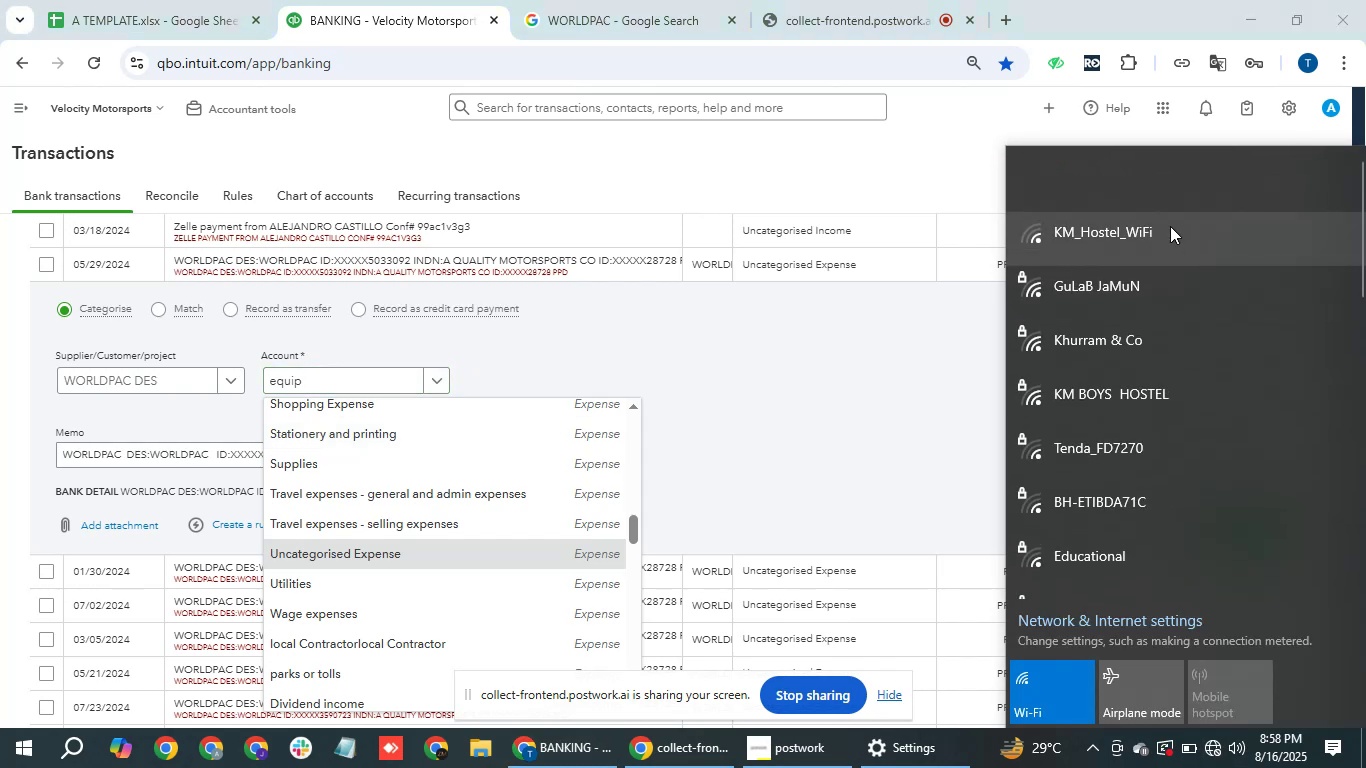 
left_click([1163, 191])
 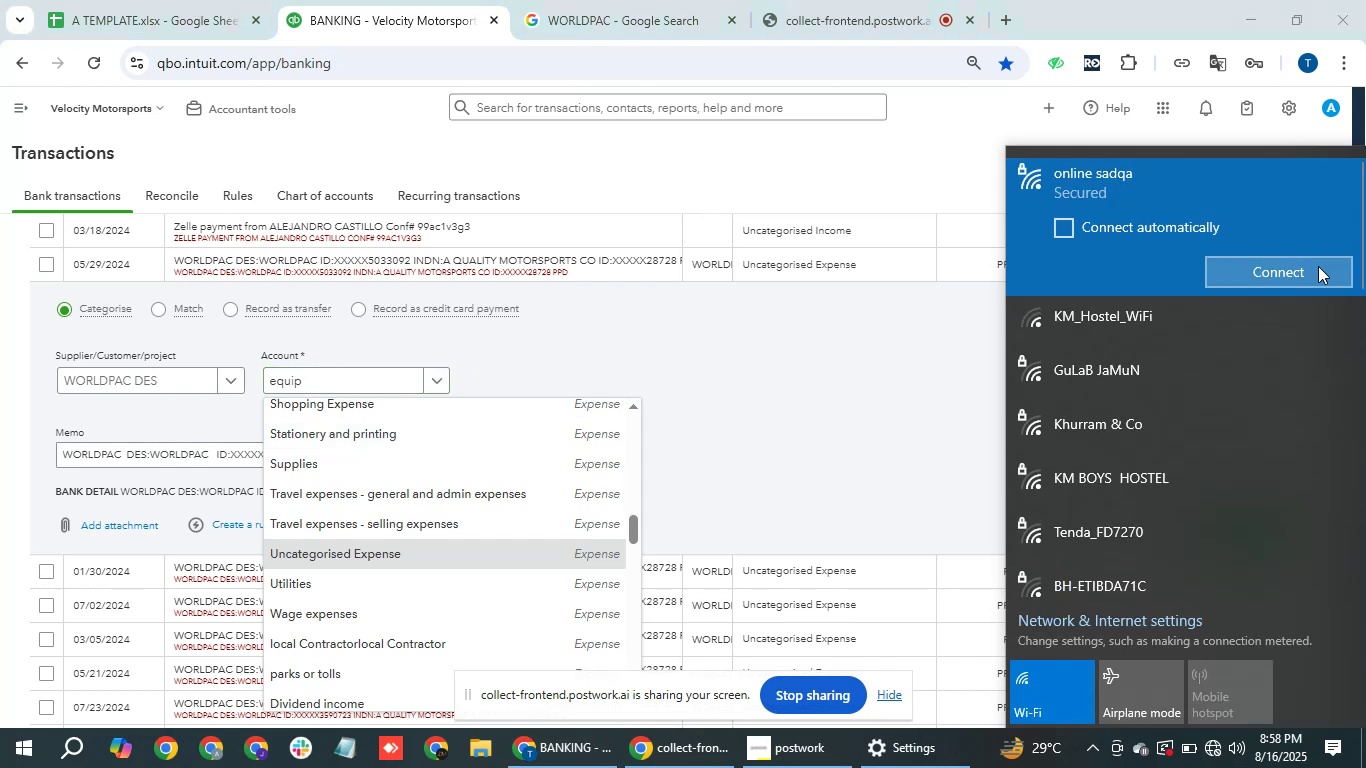 
left_click([1320, 270])
 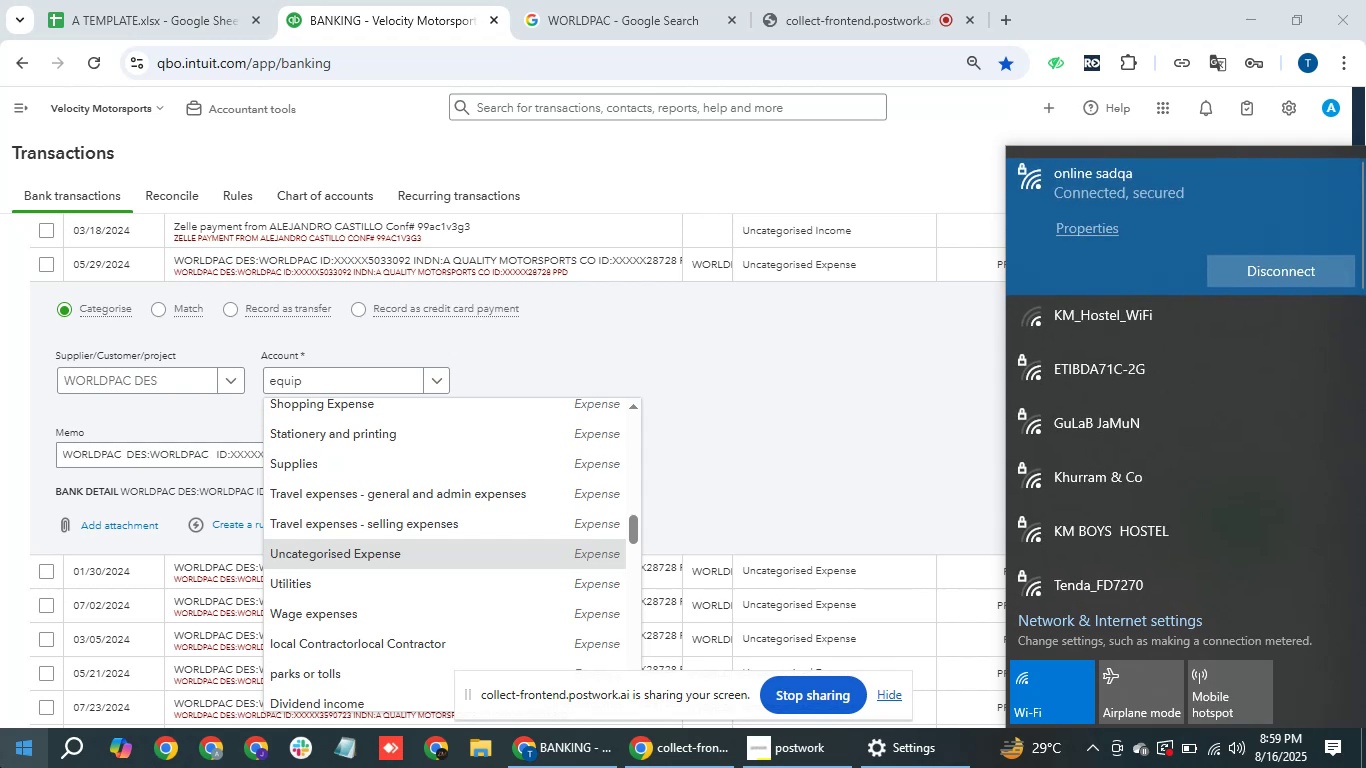 
wait(6.76)
 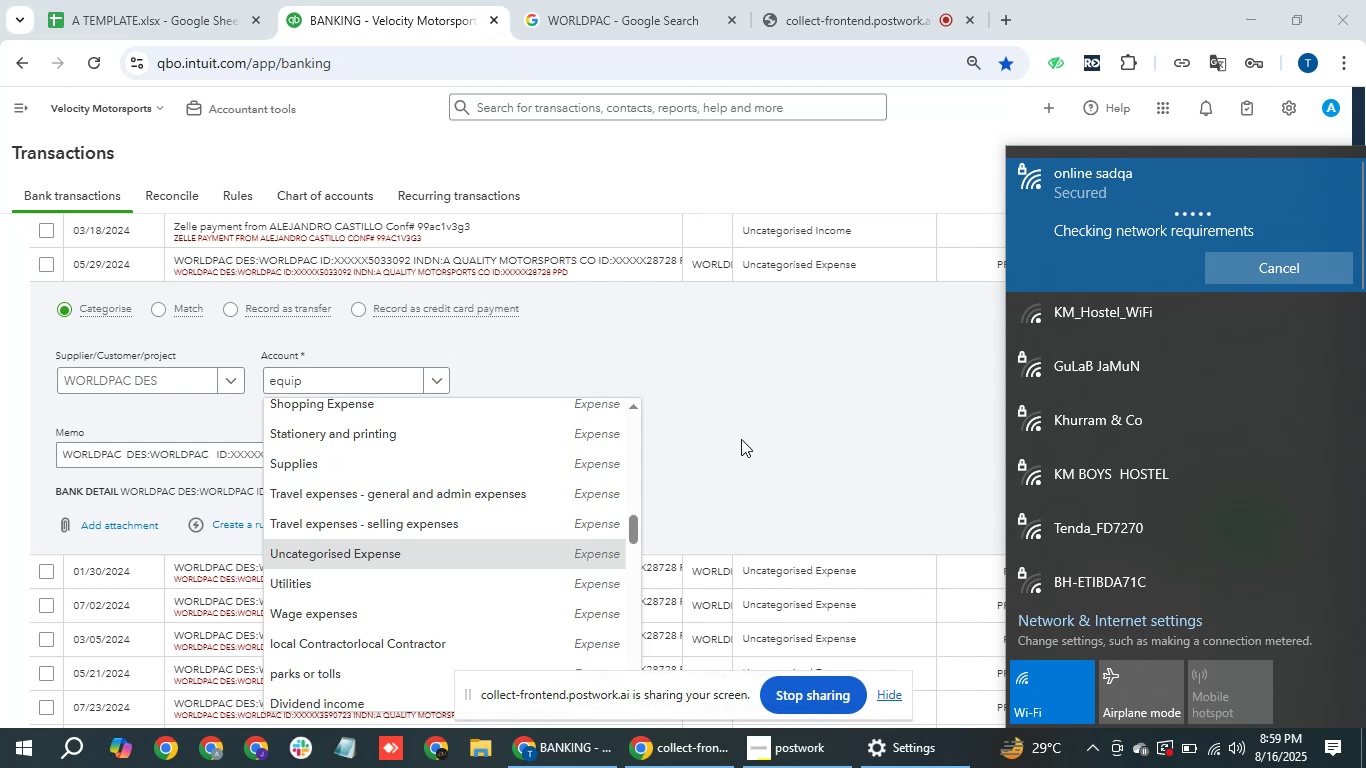 
left_click([667, 369])
 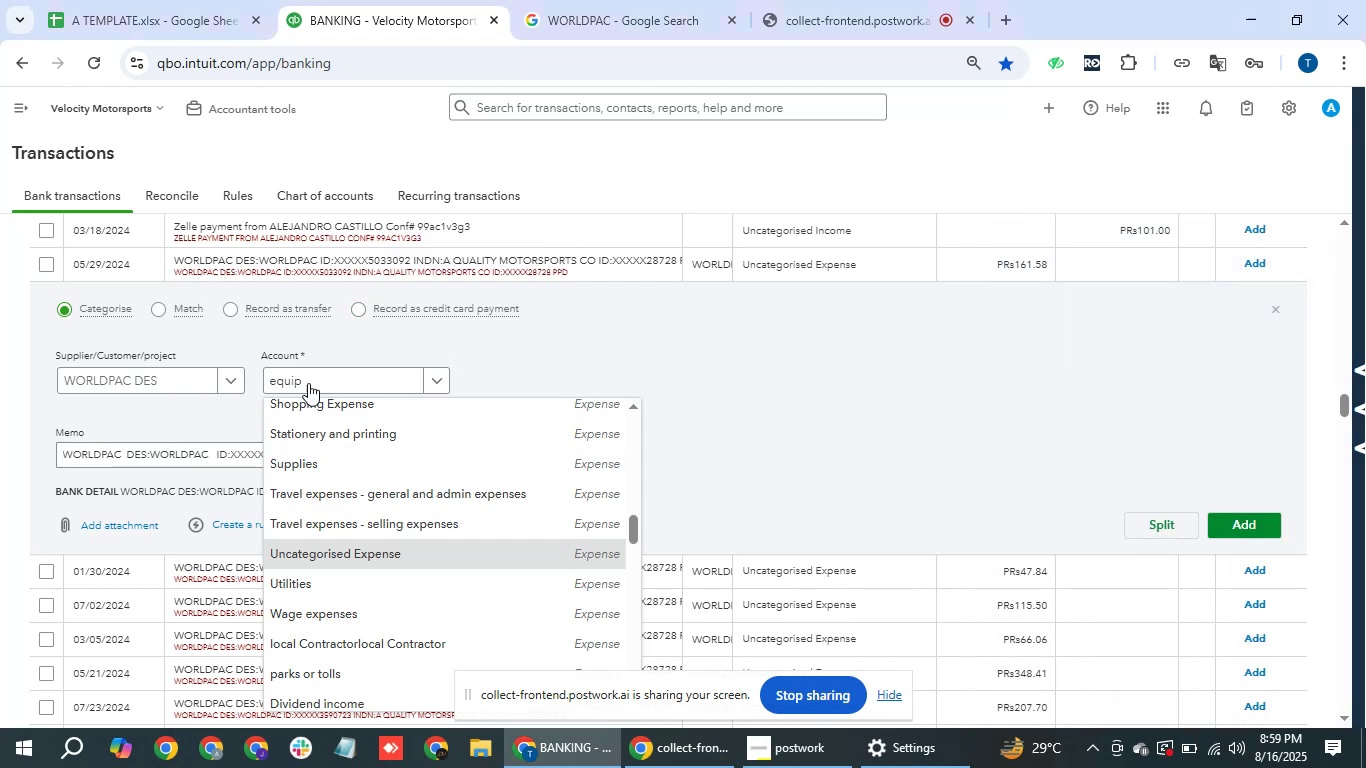 
mouse_move([293, 395])
 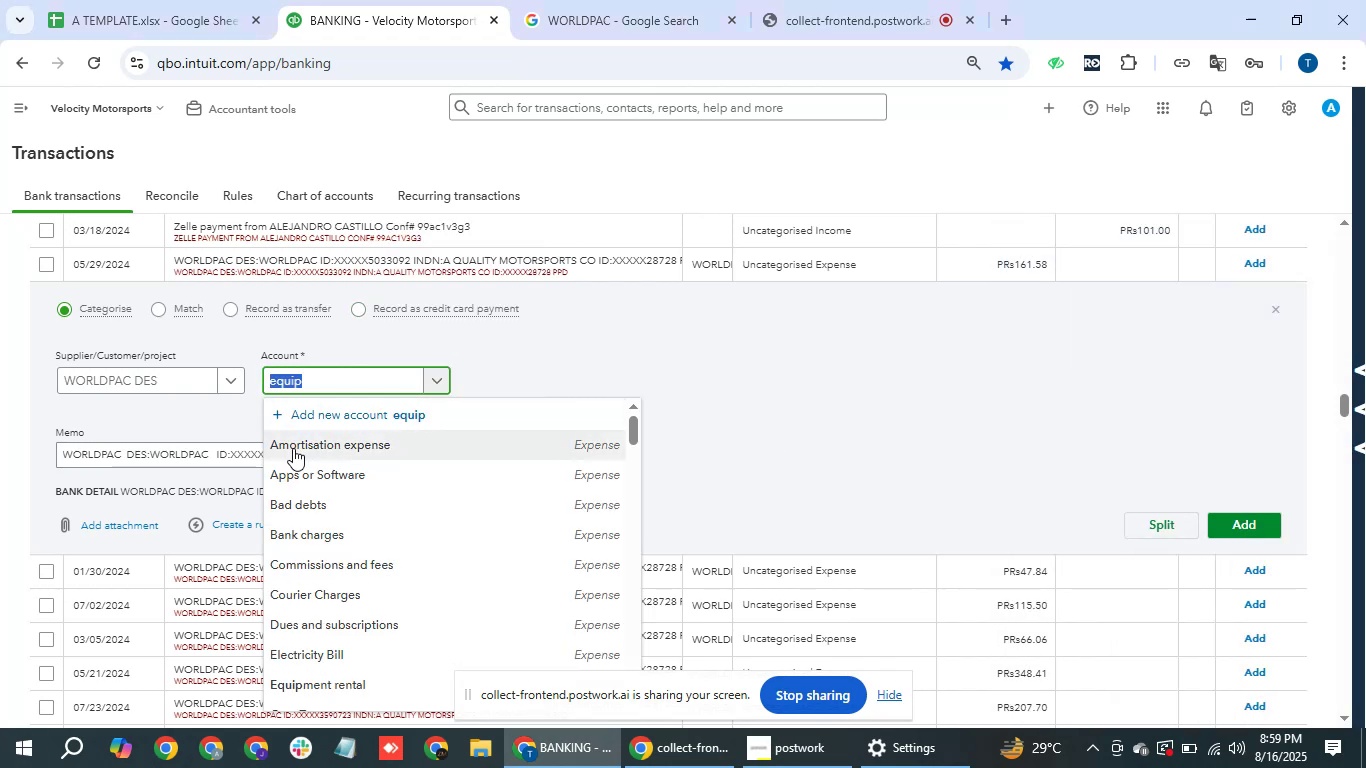 
type(equi)
 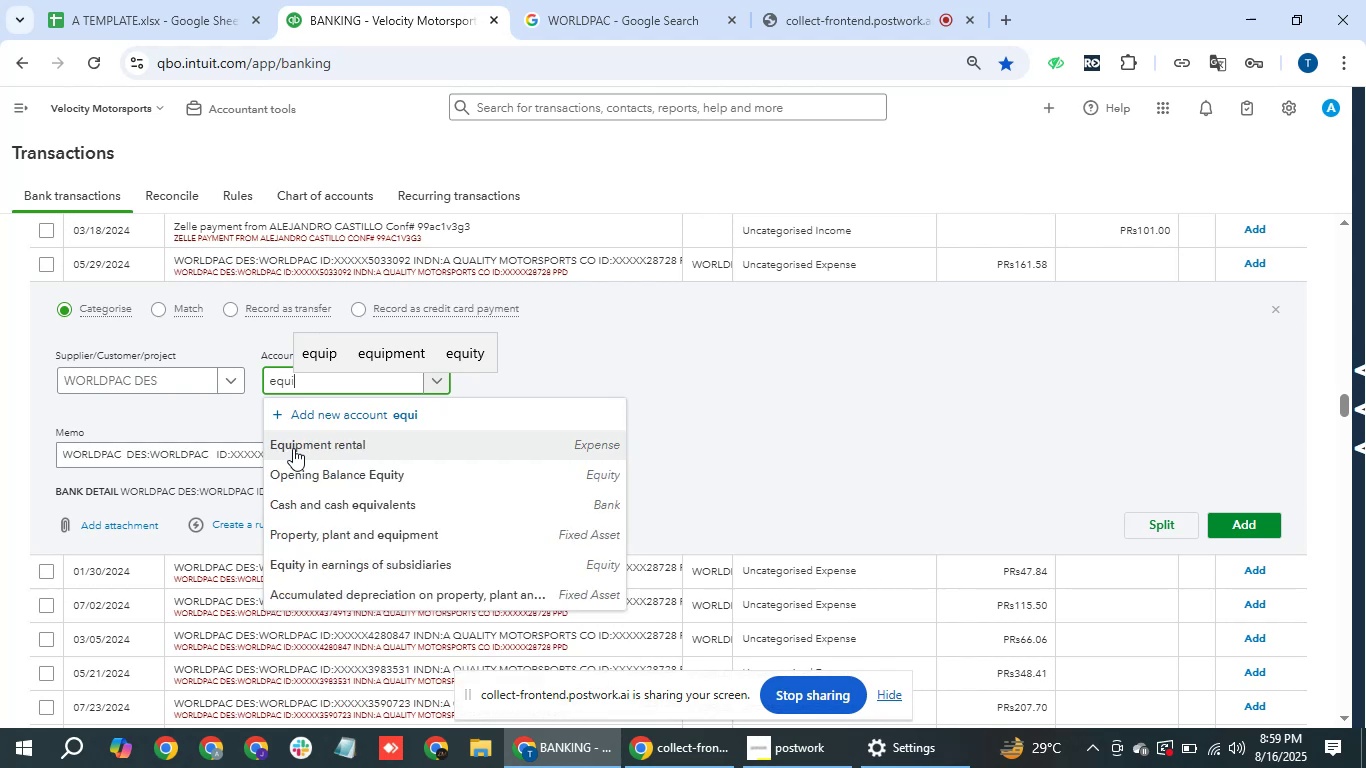 
key(ArrowDown)
 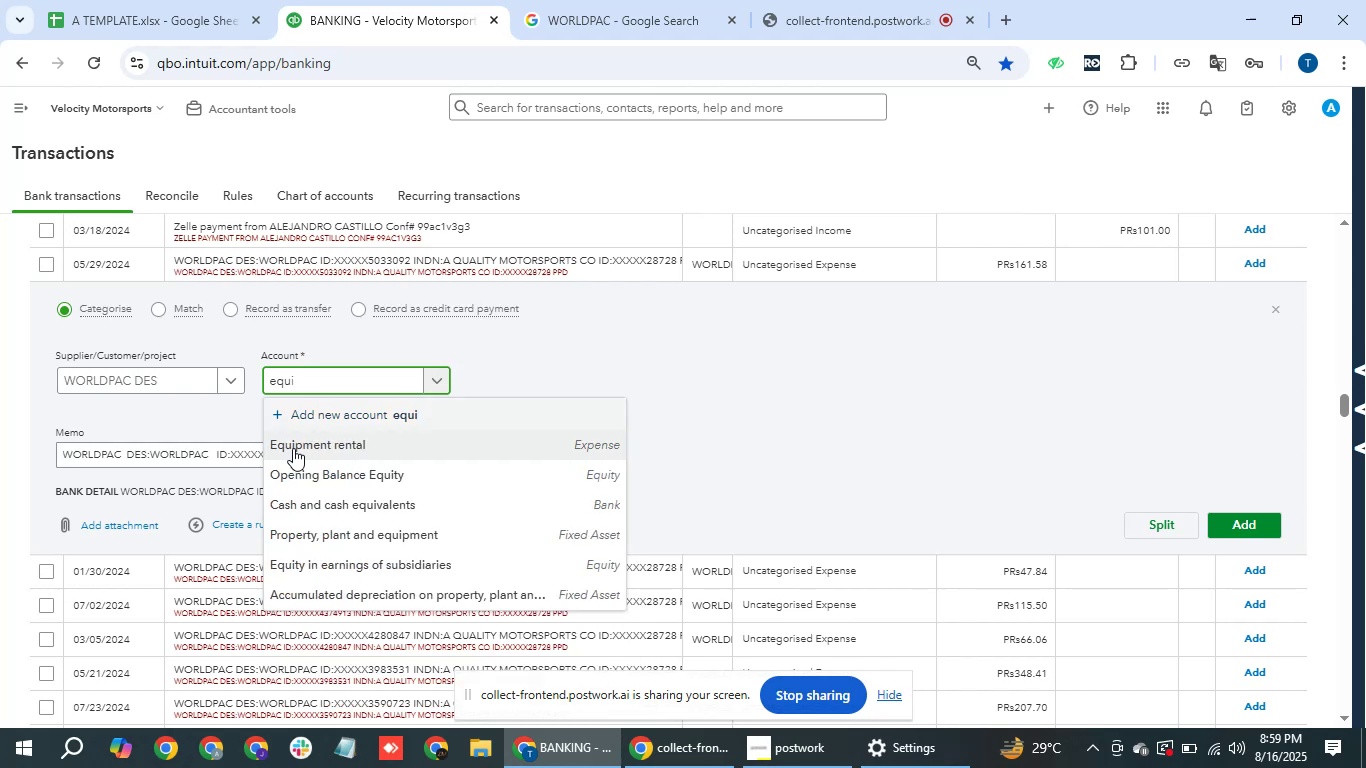 
key(ArrowDown)
 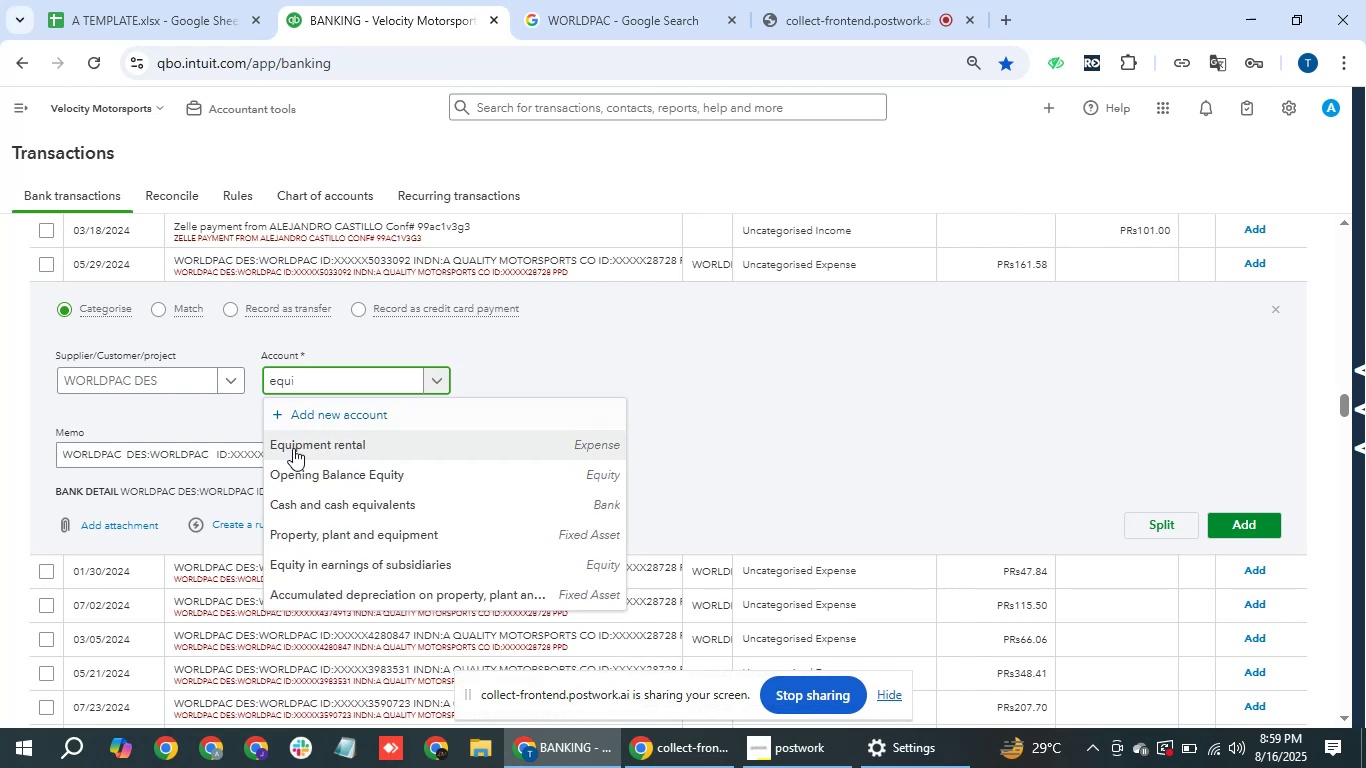 
key(ArrowDown)
 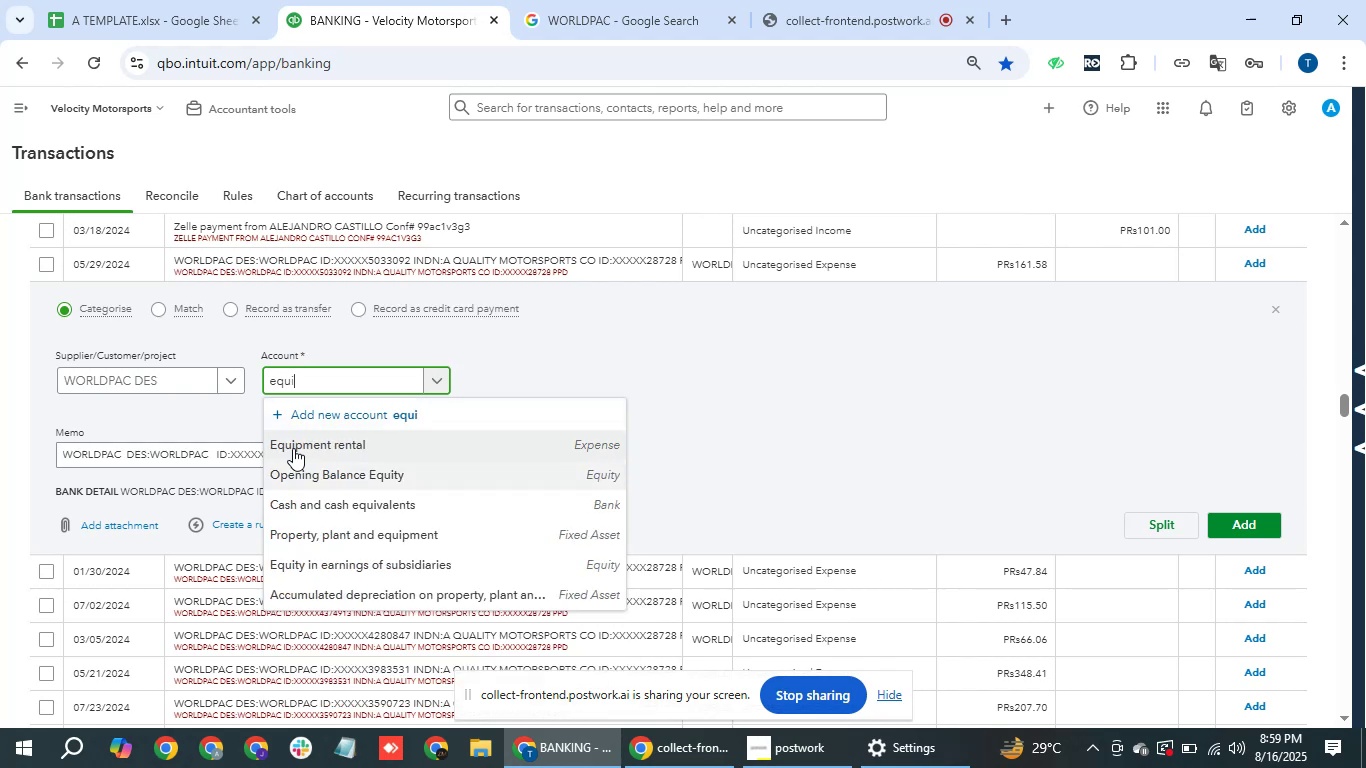 
key(ArrowDown)
 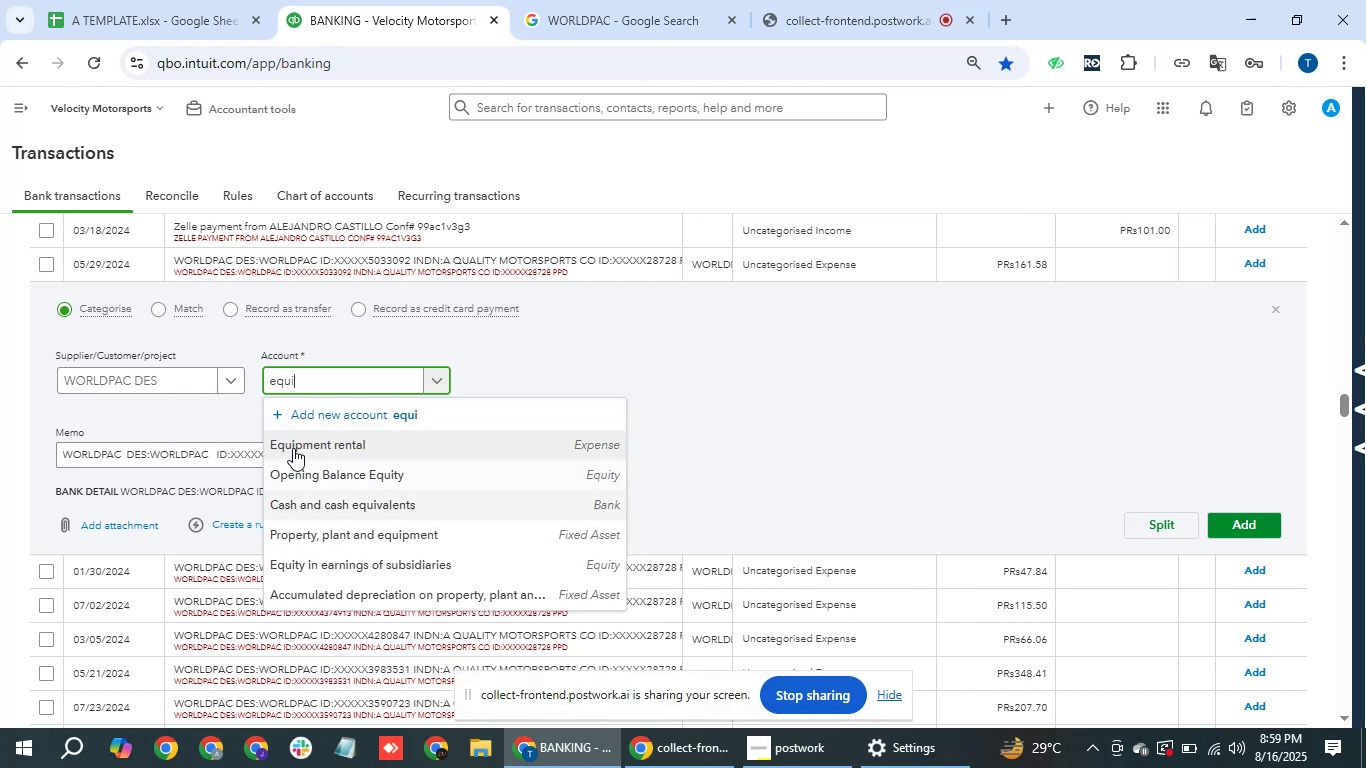 
key(ArrowDown)
 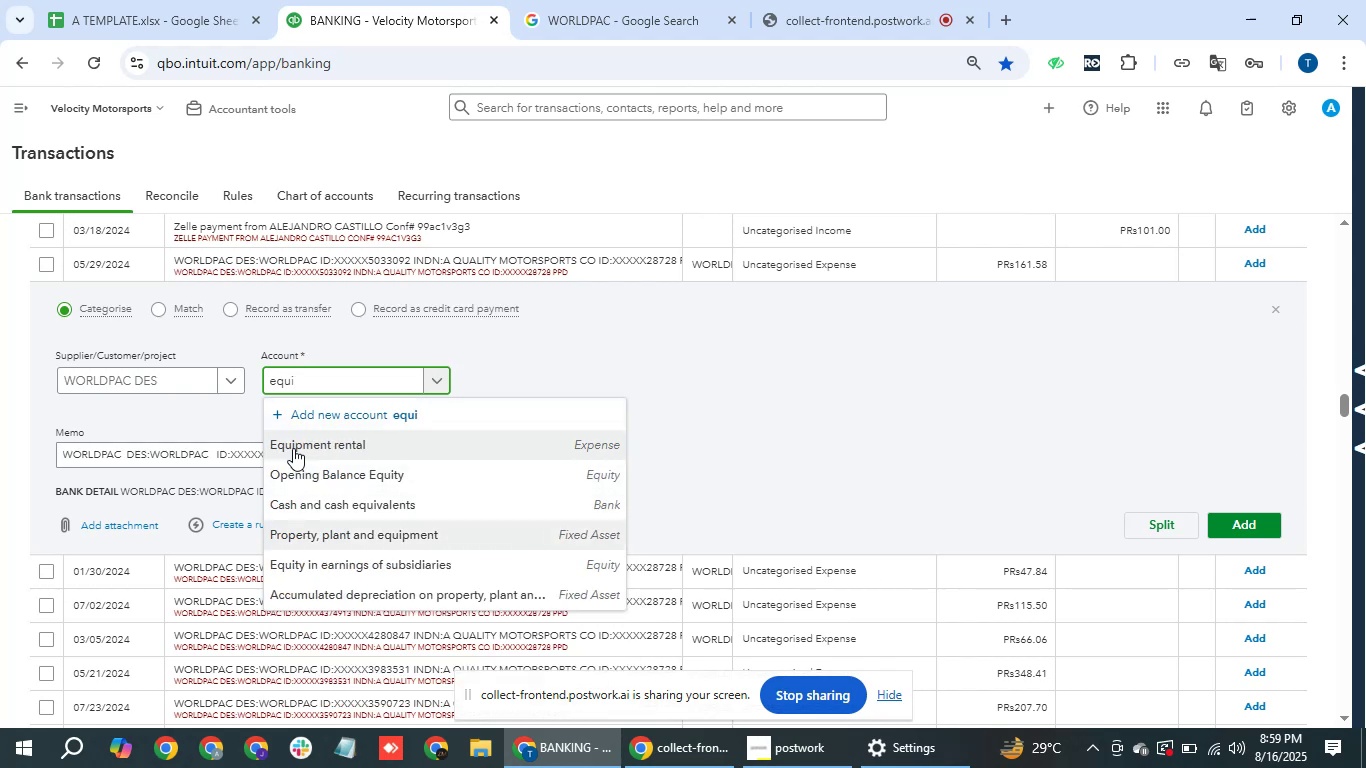 
key(Enter)
 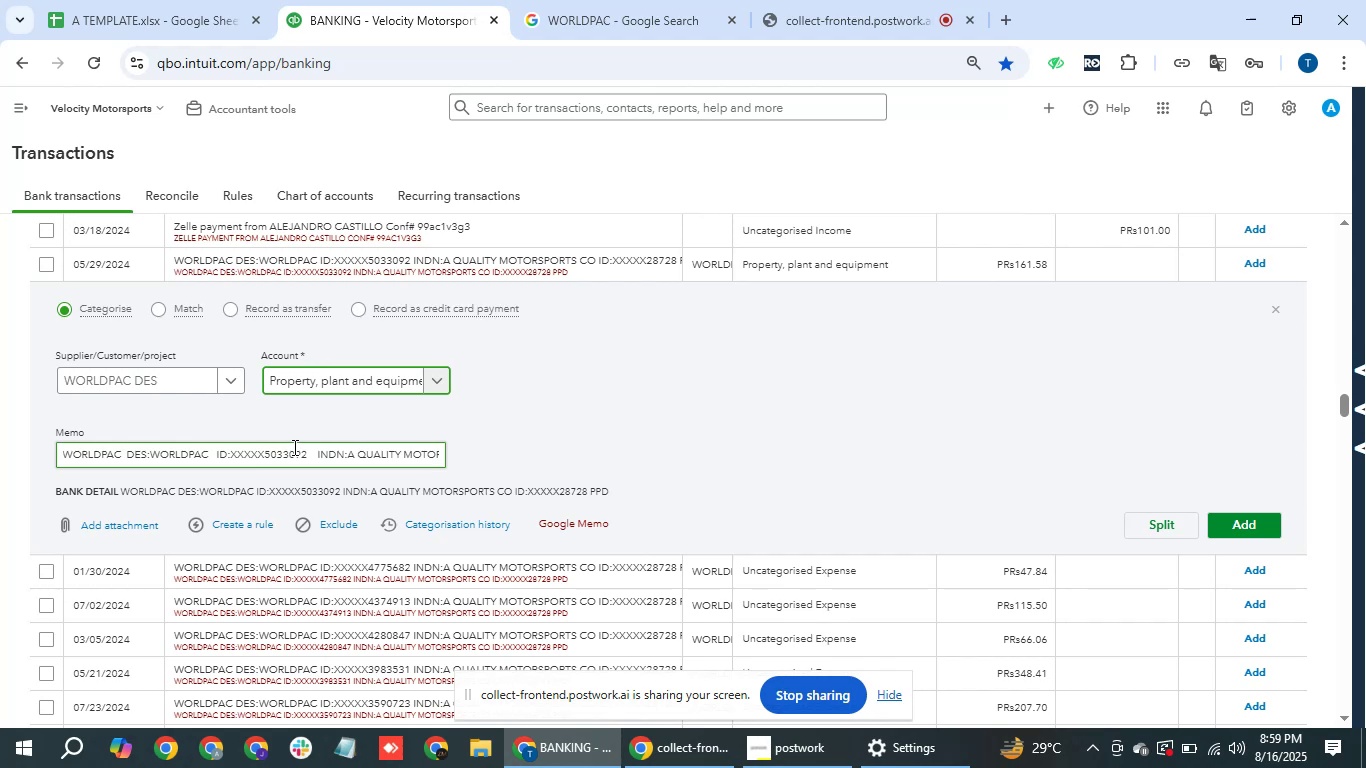 
wait(23.96)
 